 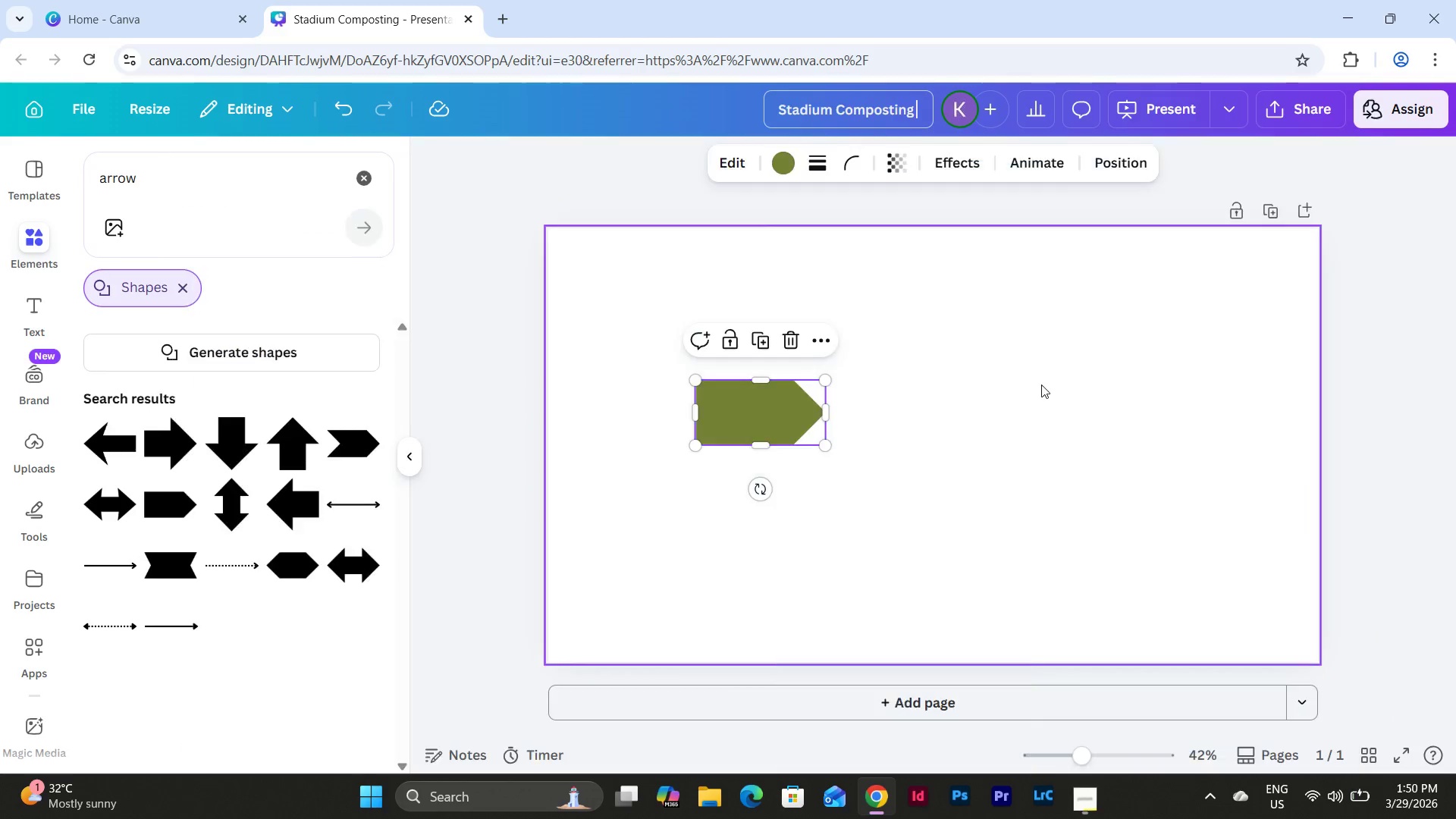 
type(Partnership Deck)
 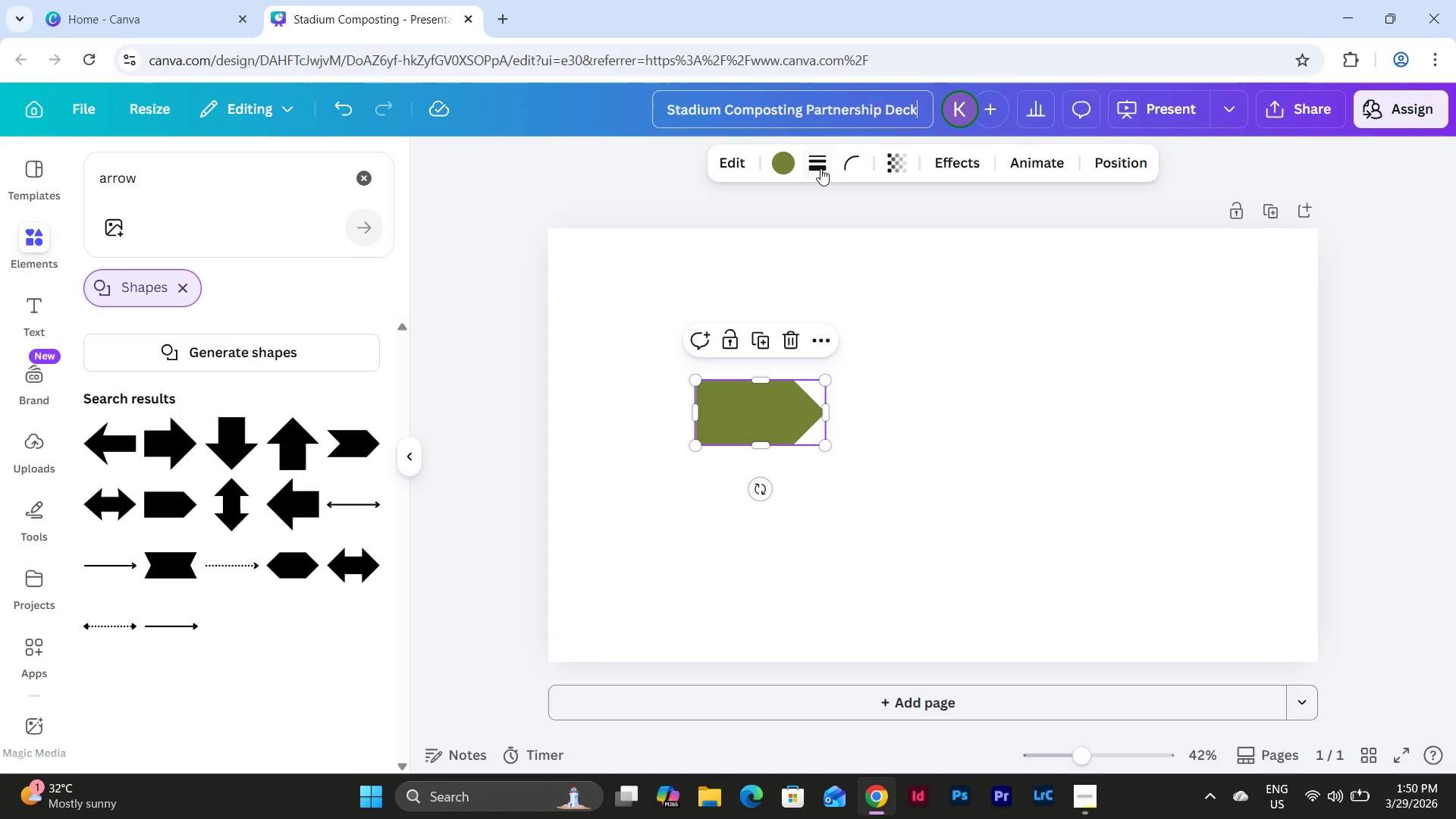 
left_click_drag(start_coordinate=[781, 146], to_coordinate=[780, 152])
 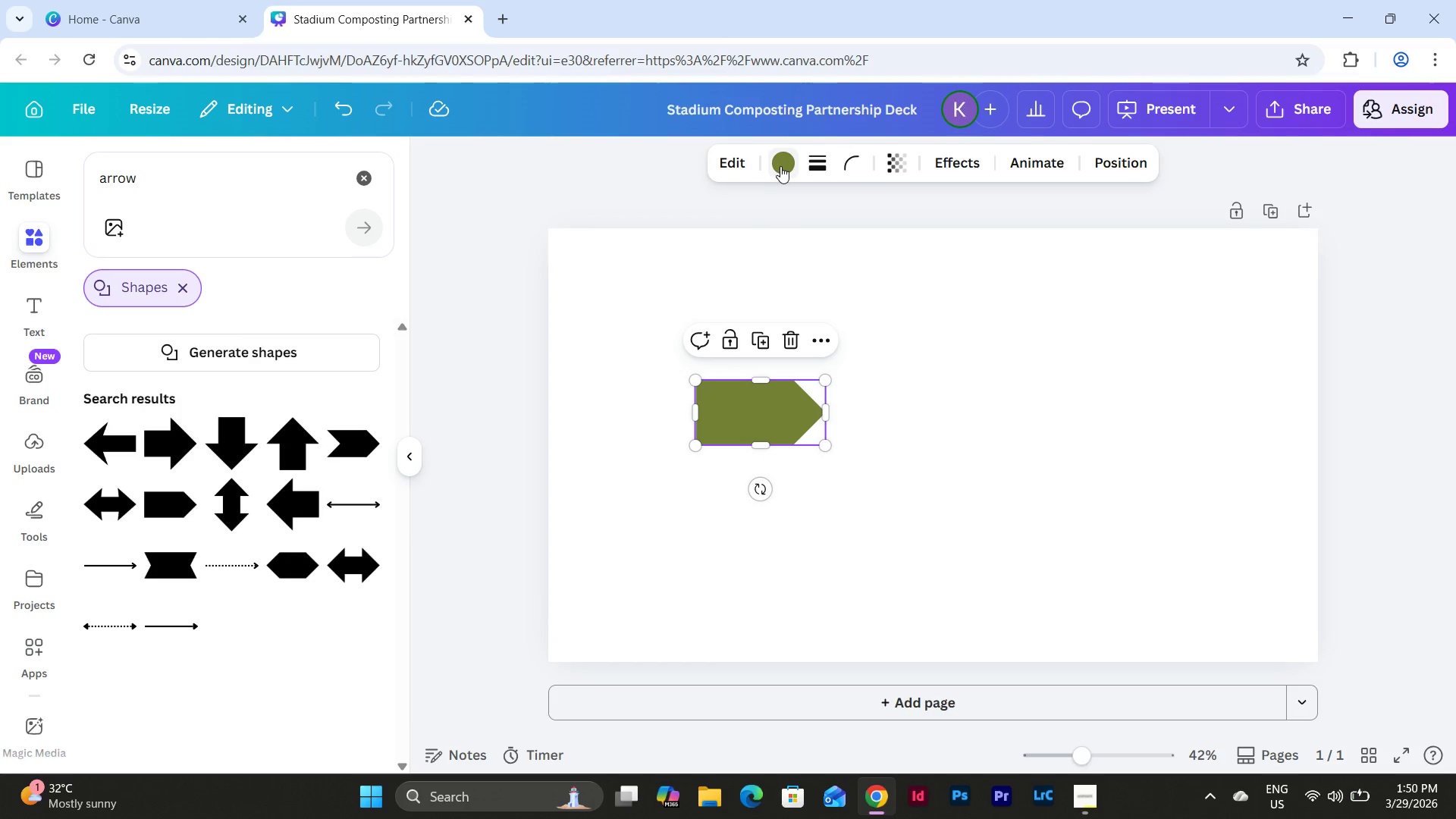 
double_click([780, 164])
 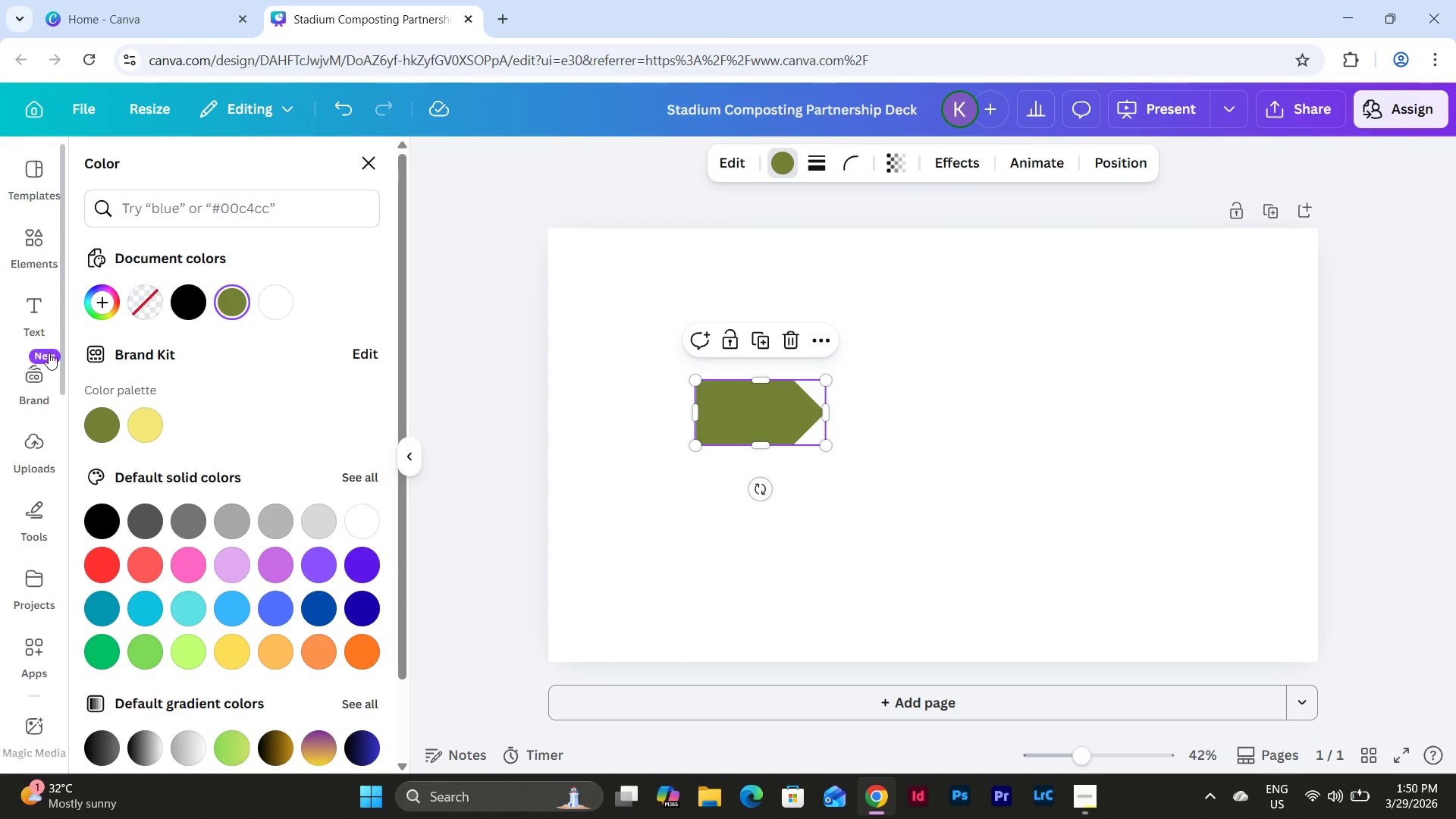 
left_click([102, 307])
 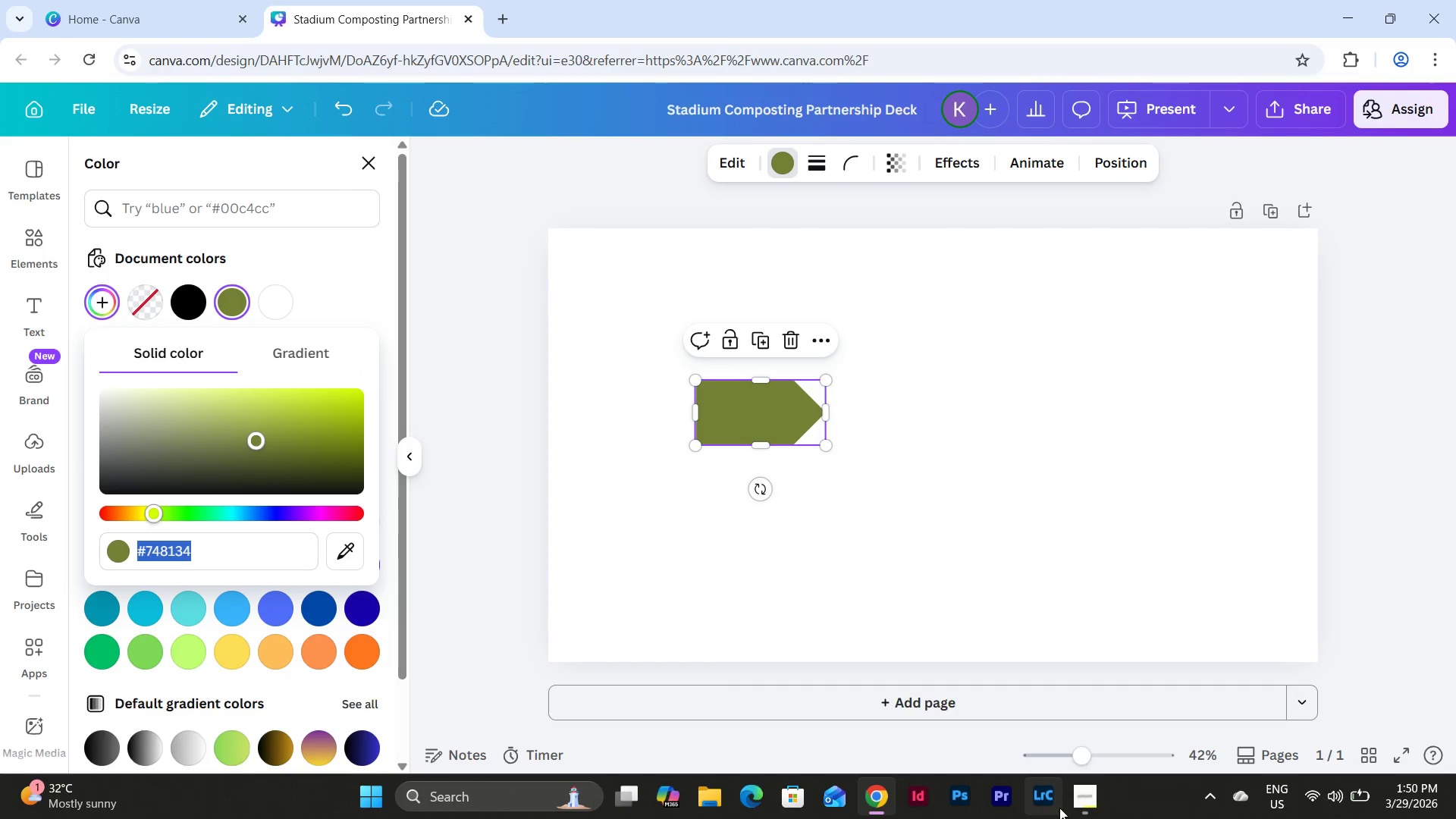 
left_click([1080, 796])
 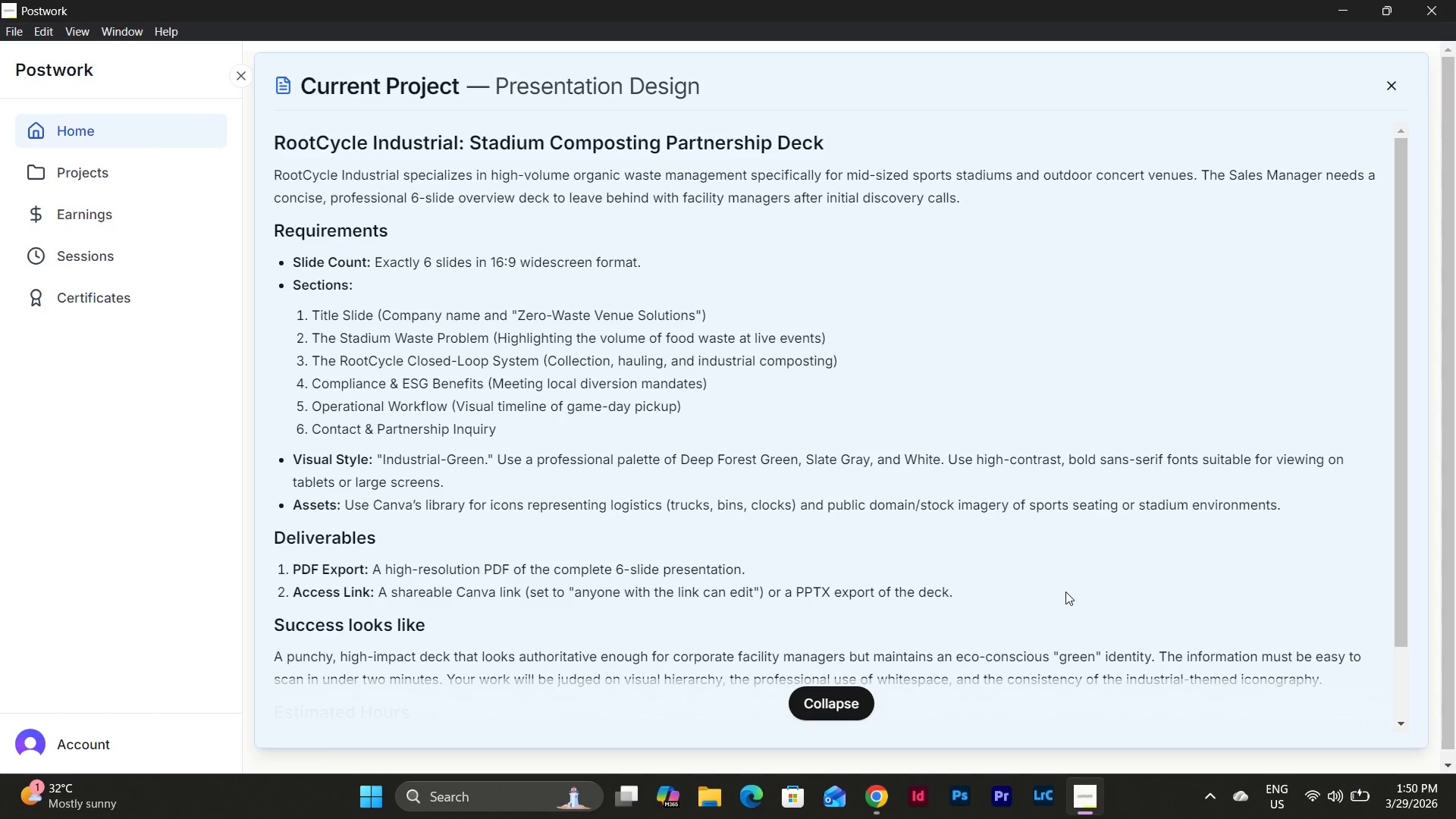 
wait(20.42)
 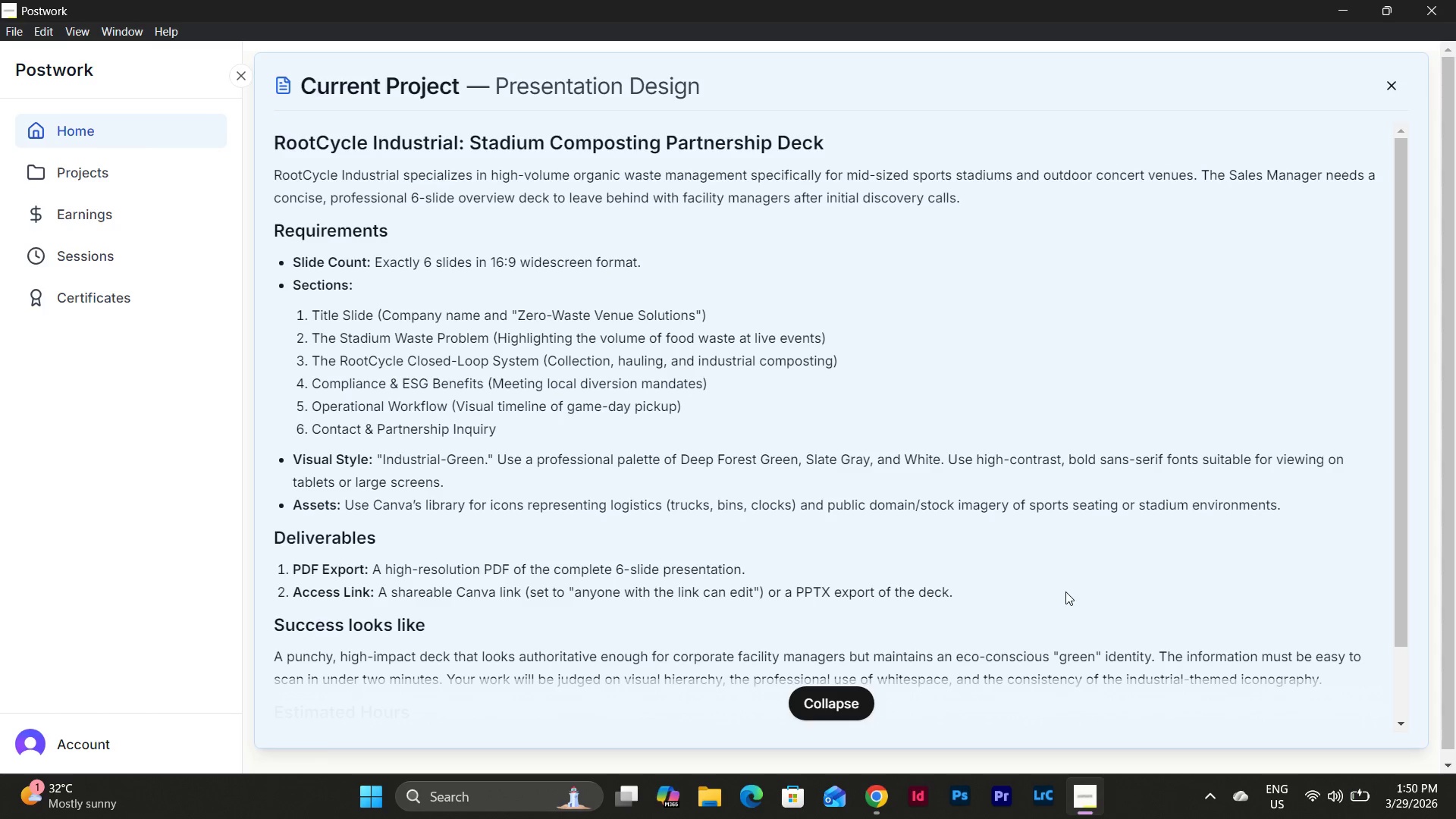 
left_click([877, 787])
 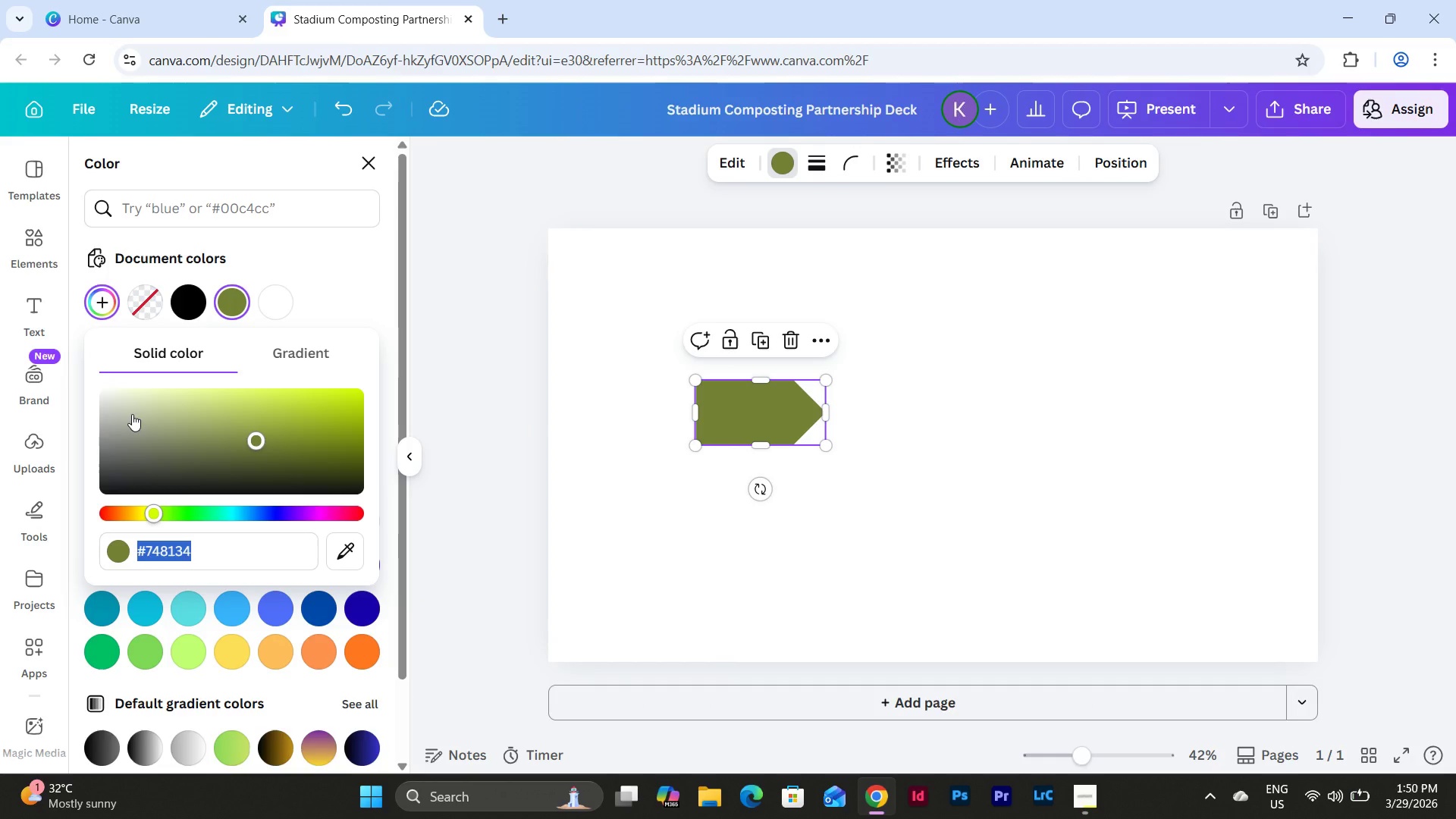 
type(0b3d2e)
 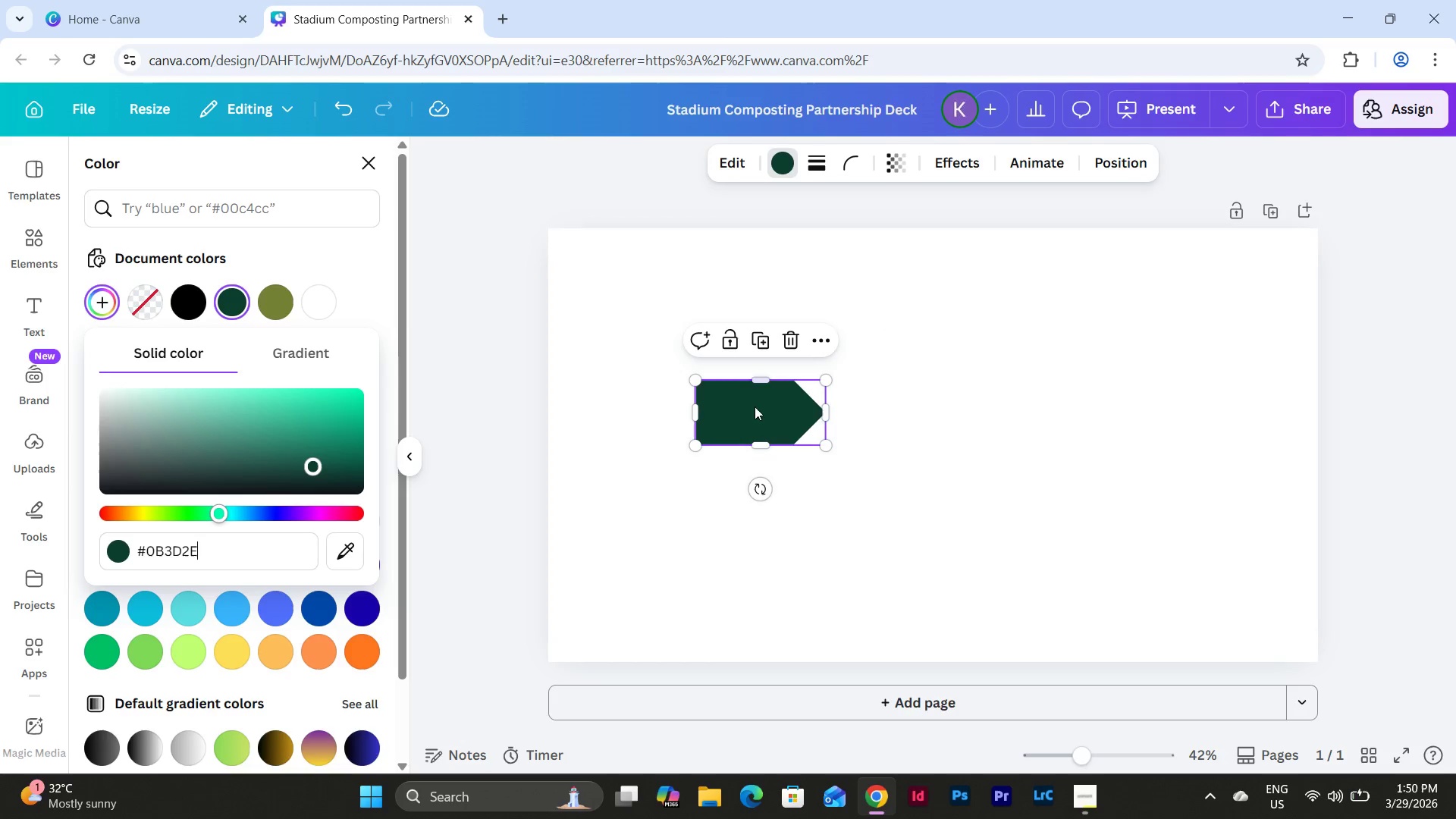 
left_click_drag(start_coordinate=[752, 409], to_coordinate=[605, 261])
 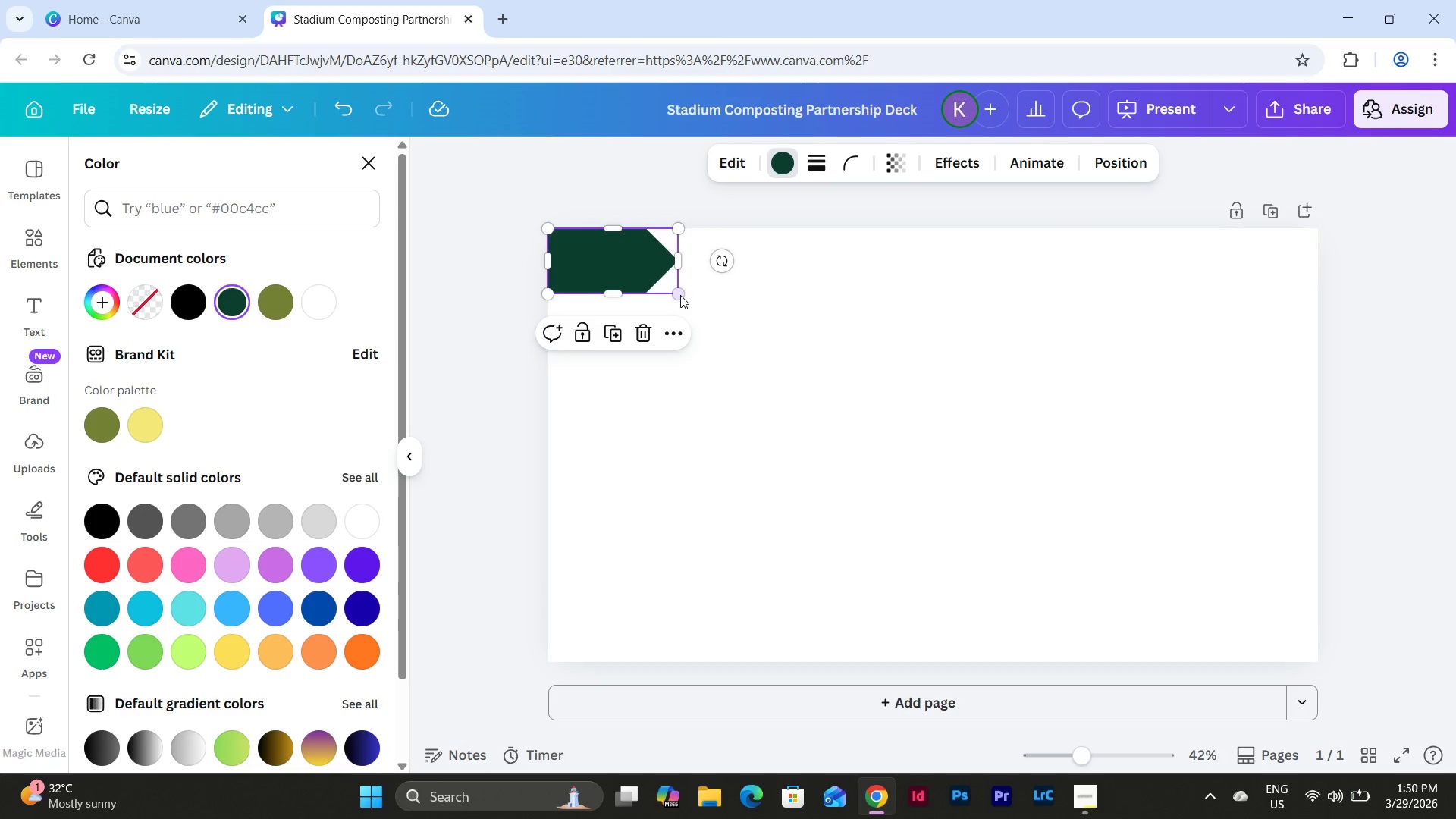 
left_click_drag(start_coordinate=[679, 294], to_coordinate=[1197, 654])
 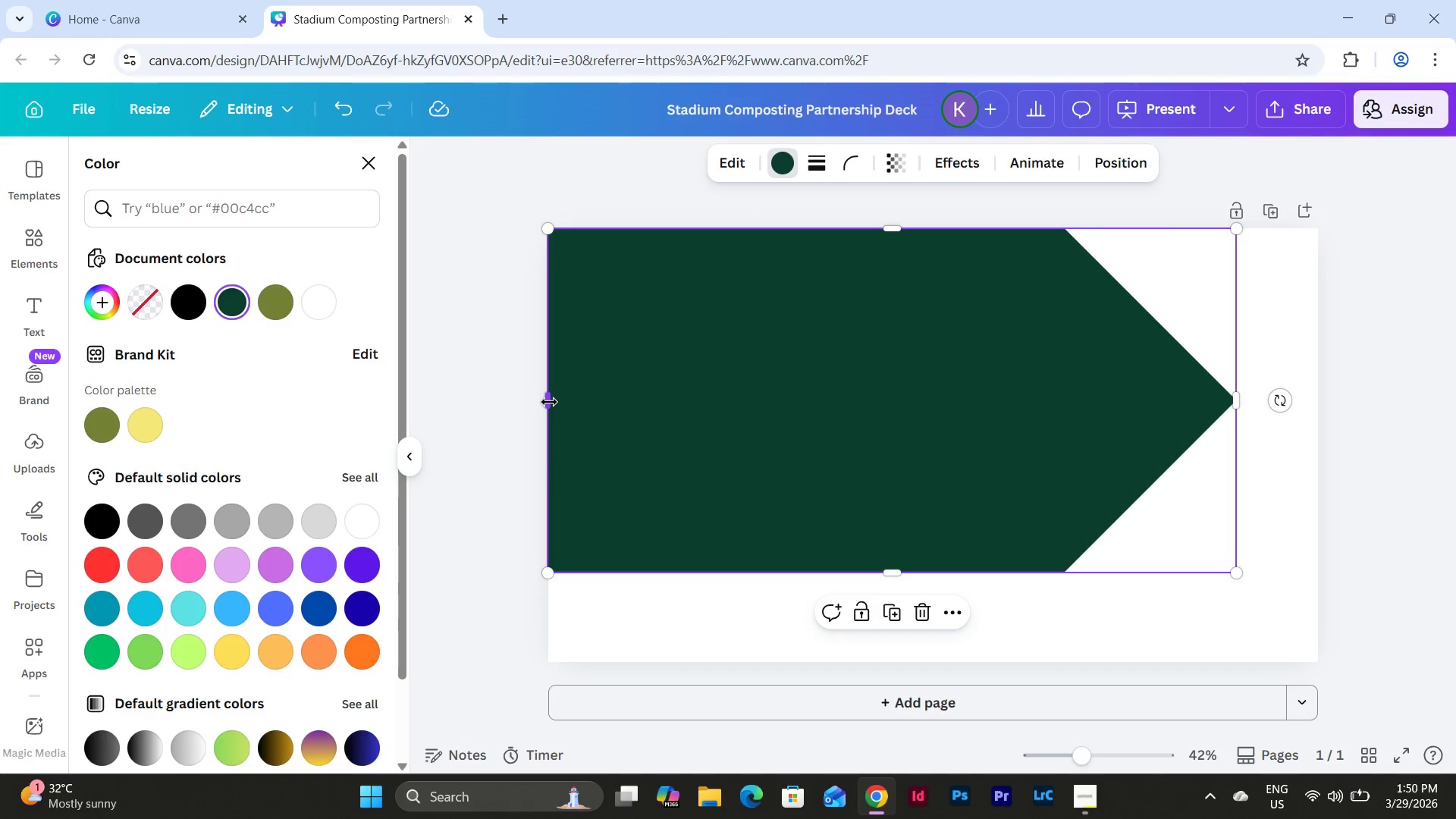 
left_click_drag(start_coordinate=[549, 402], to_coordinate=[795, 425])
 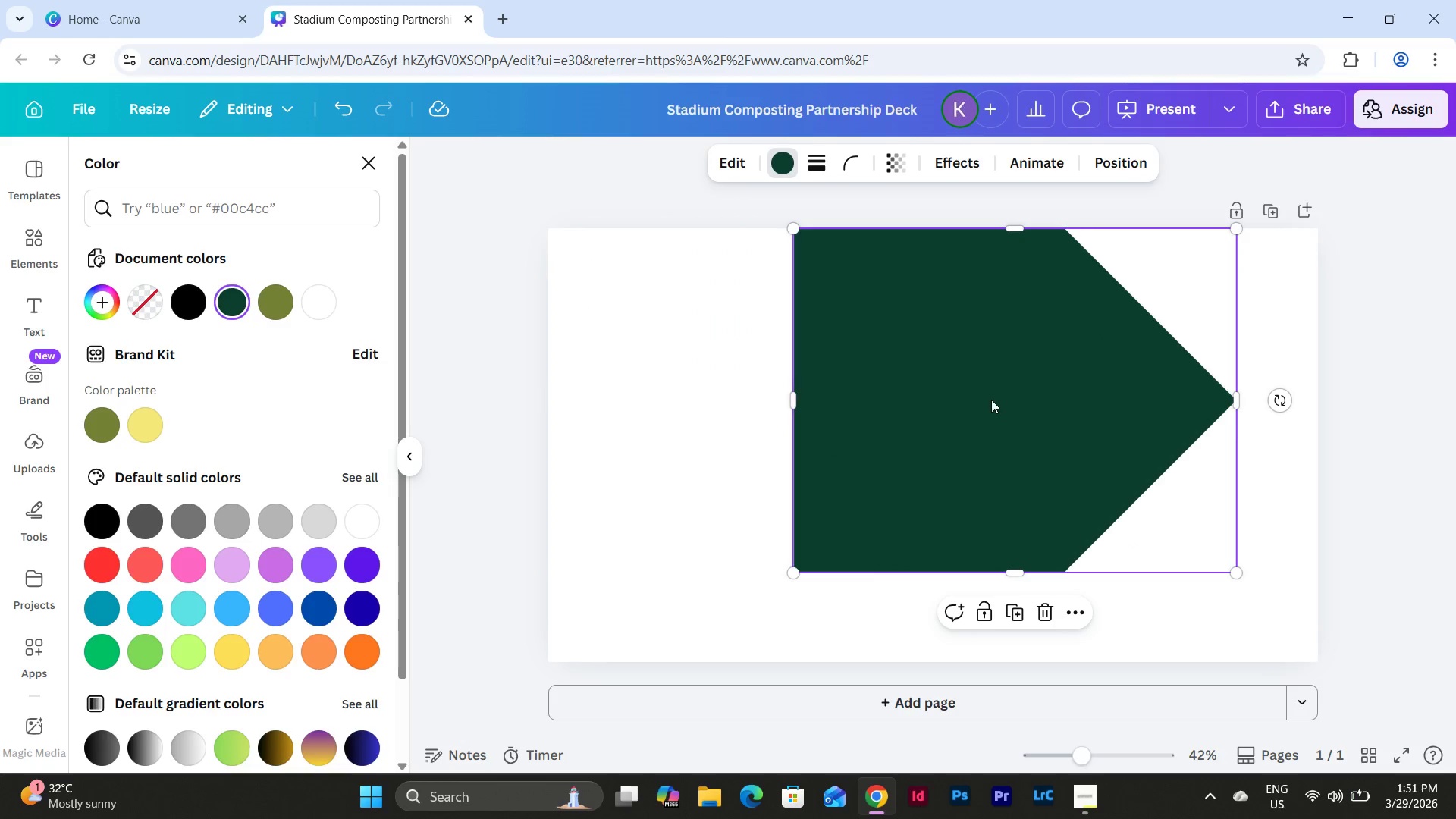 
left_click_drag(start_coordinate=[991, 400], to_coordinate=[748, 397])
 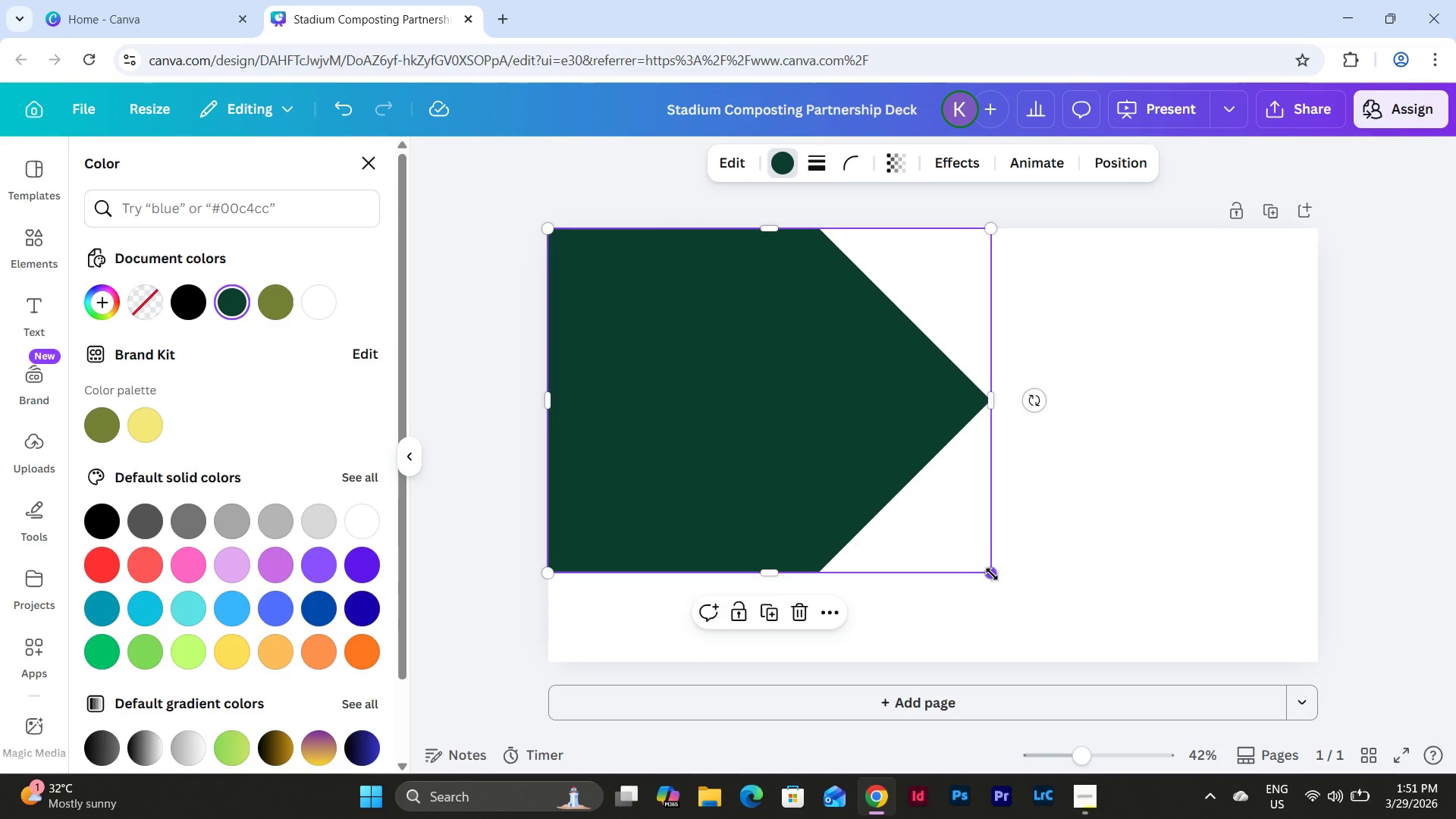 
left_click_drag(start_coordinate=[991, 574], to_coordinate=[1109, 657])
 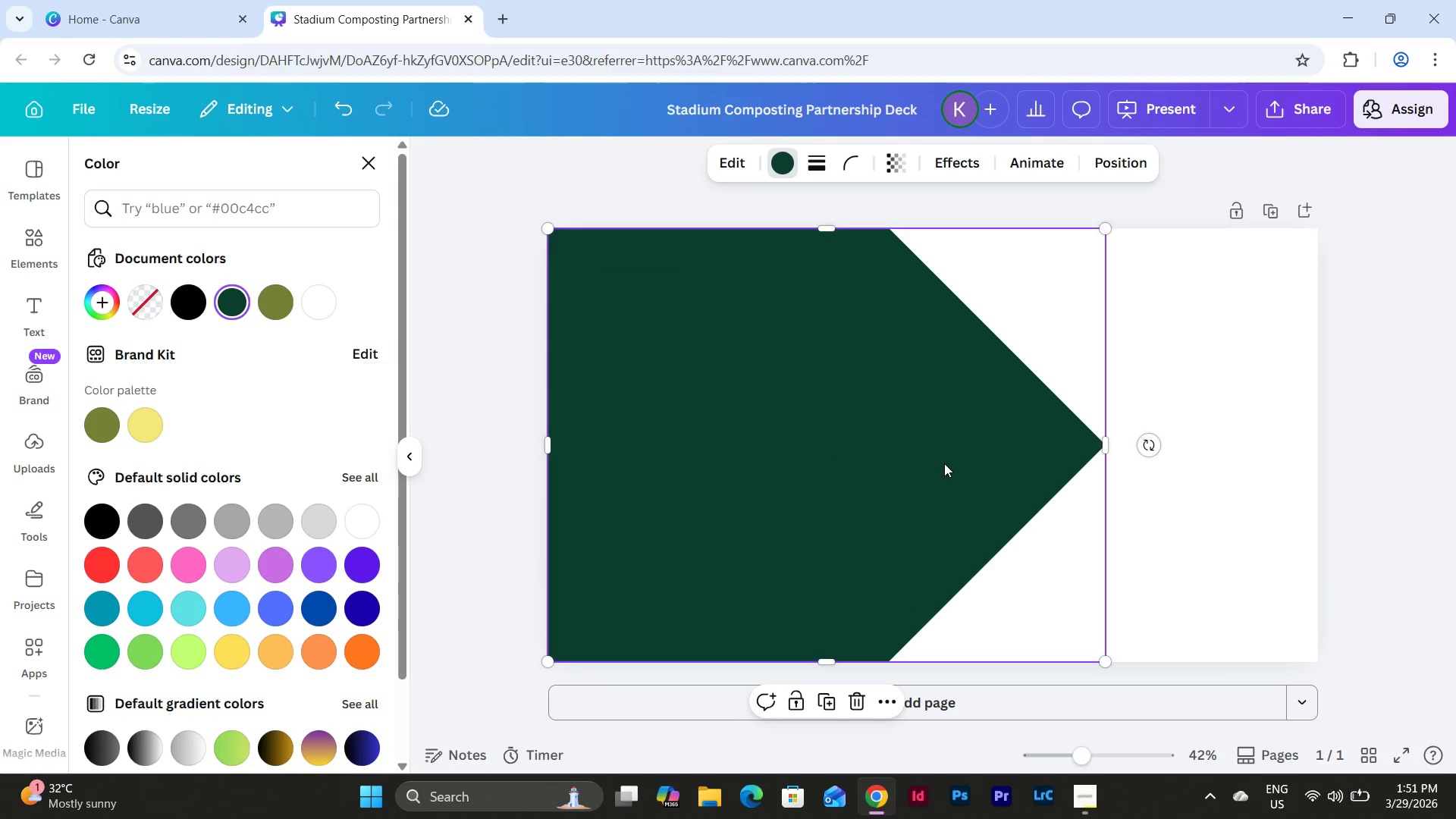 
left_click_drag(start_coordinate=[944, 463], to_coordinate=[912, 460])
 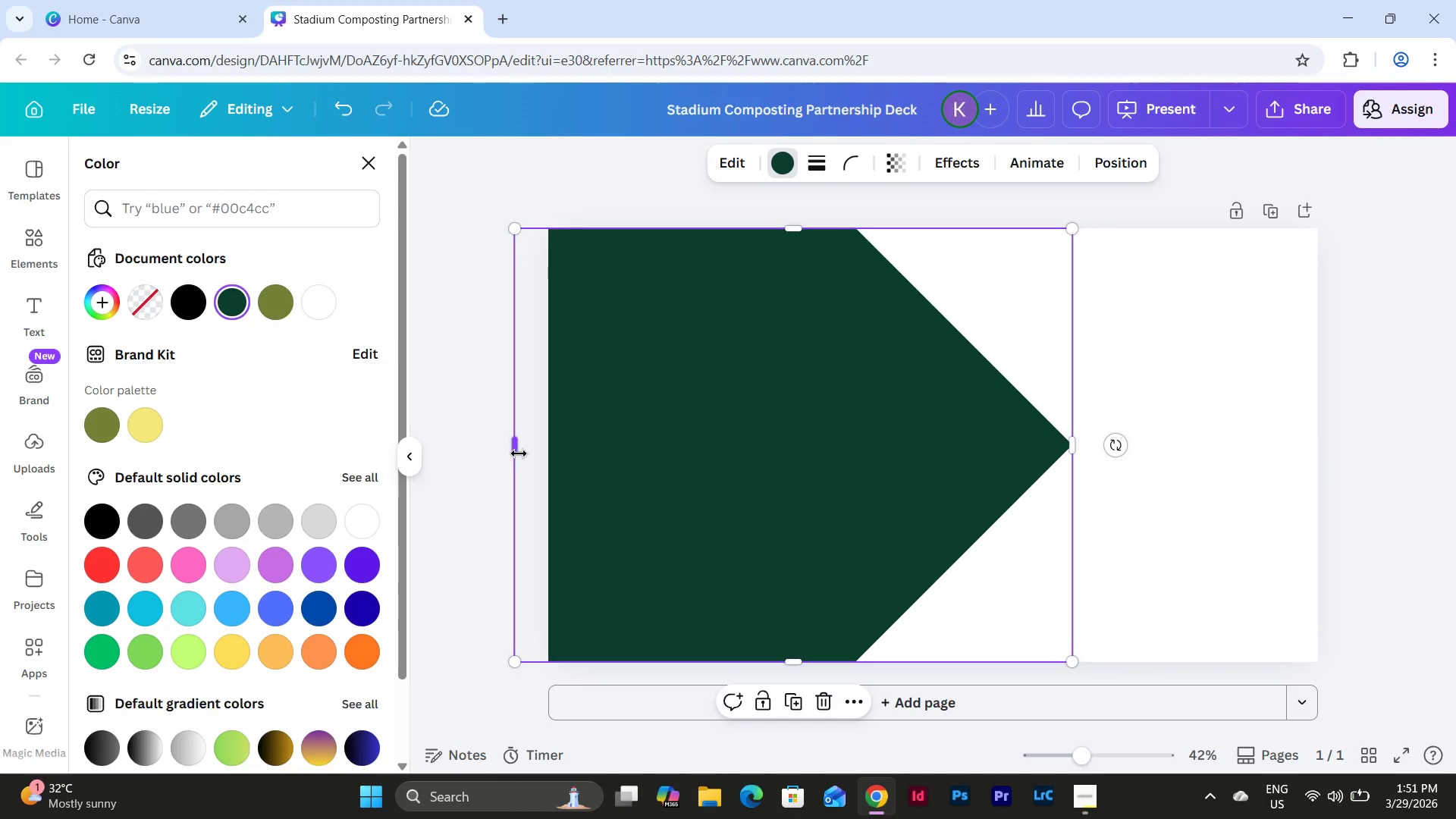 
left_click_drag(start_coordinate=[519, 453], to_coordinate=[554, 457])
 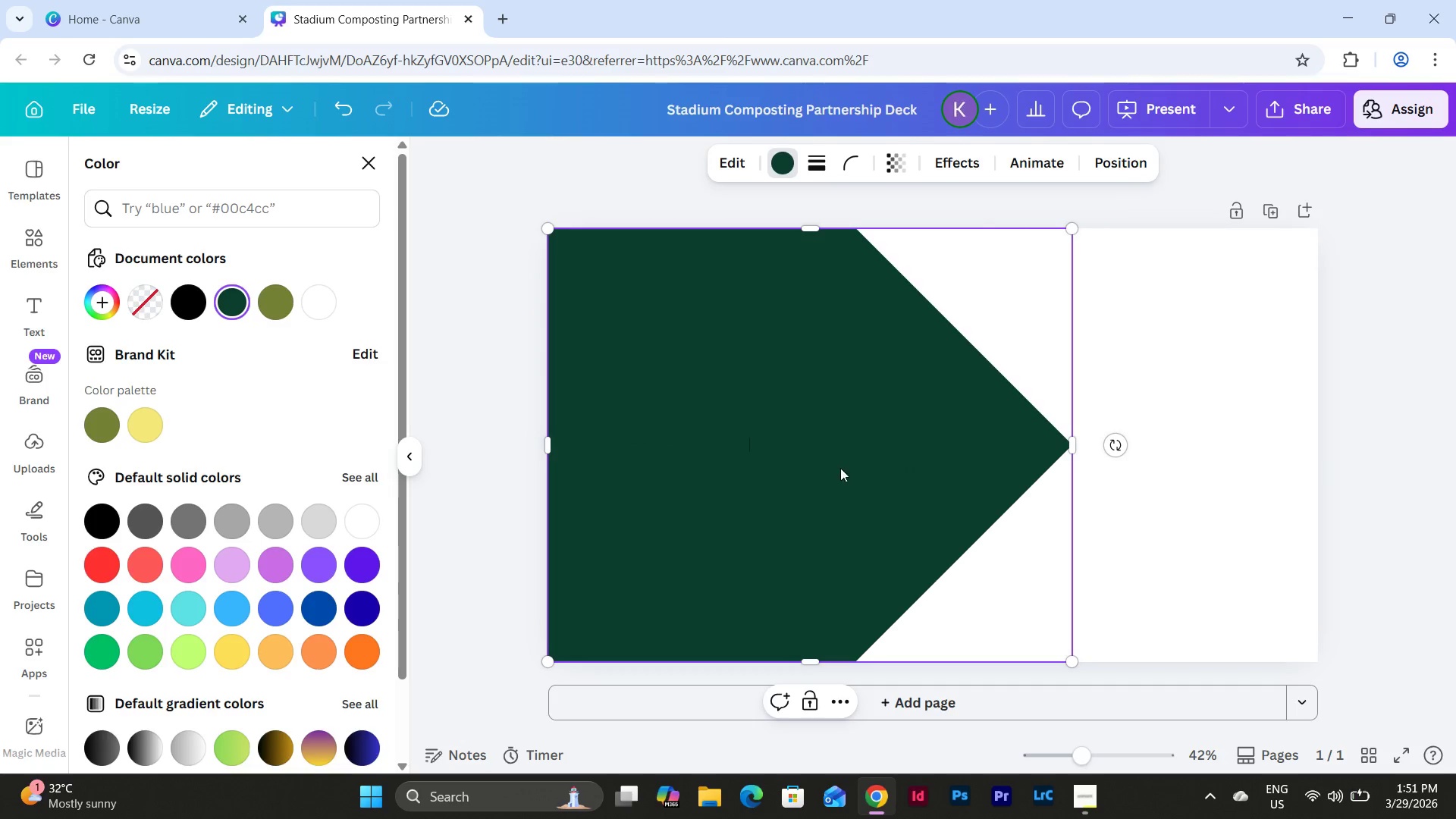 
double_click([836, 453])
 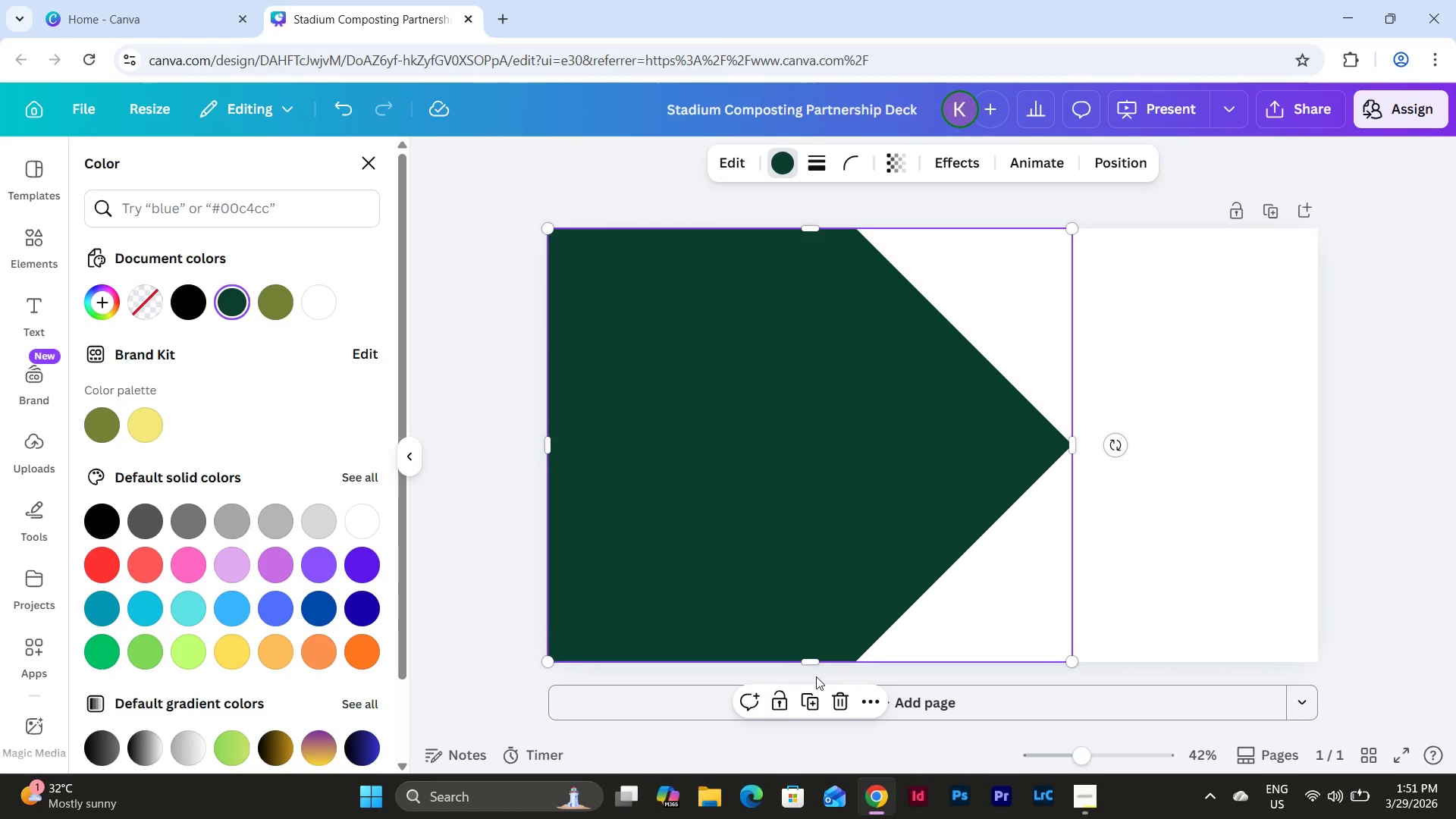 
left_click([809, 695])
 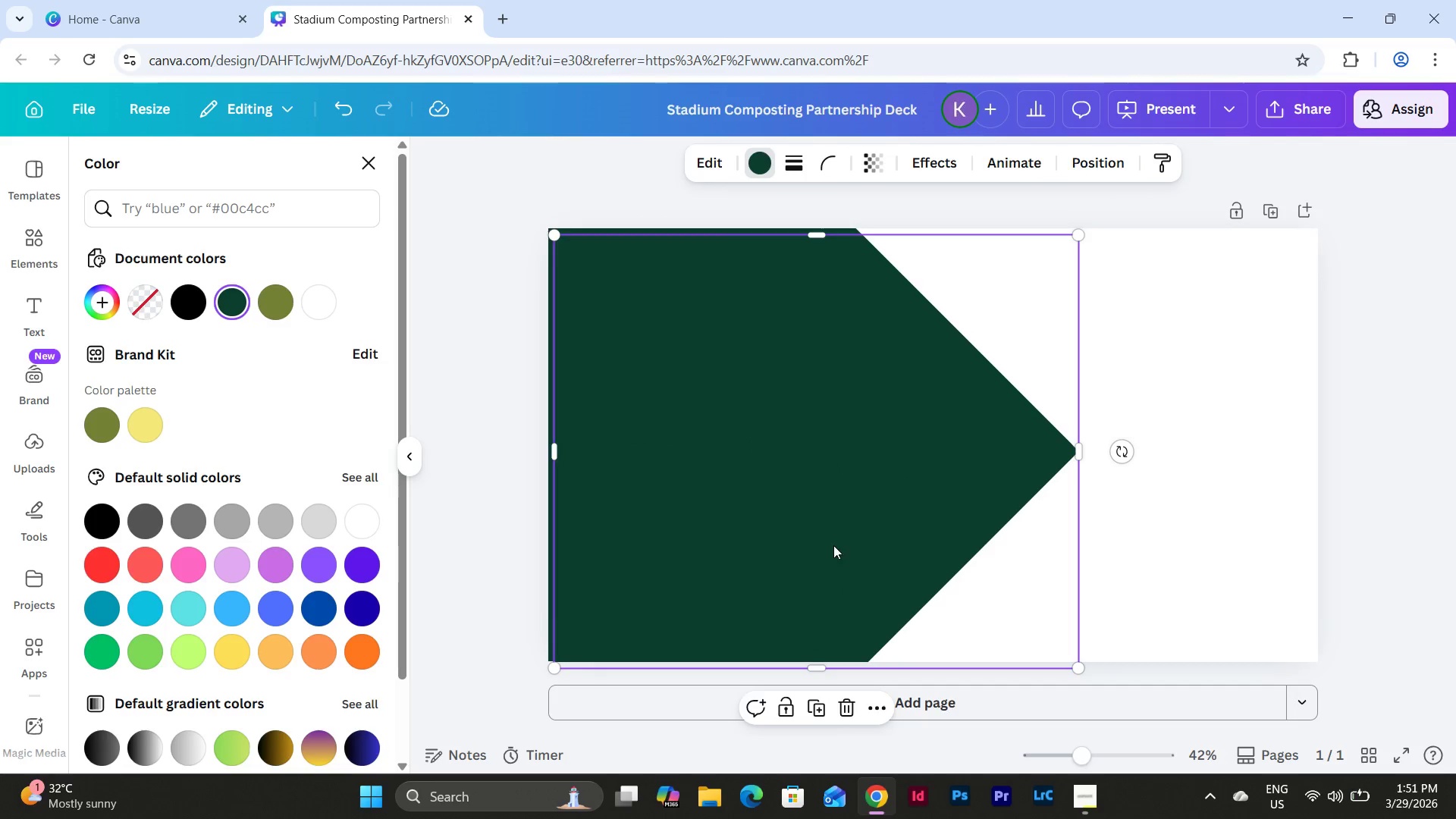 
left_click_drag(start_coordinate=[833, 545], to_coordinate=[849, 541])
 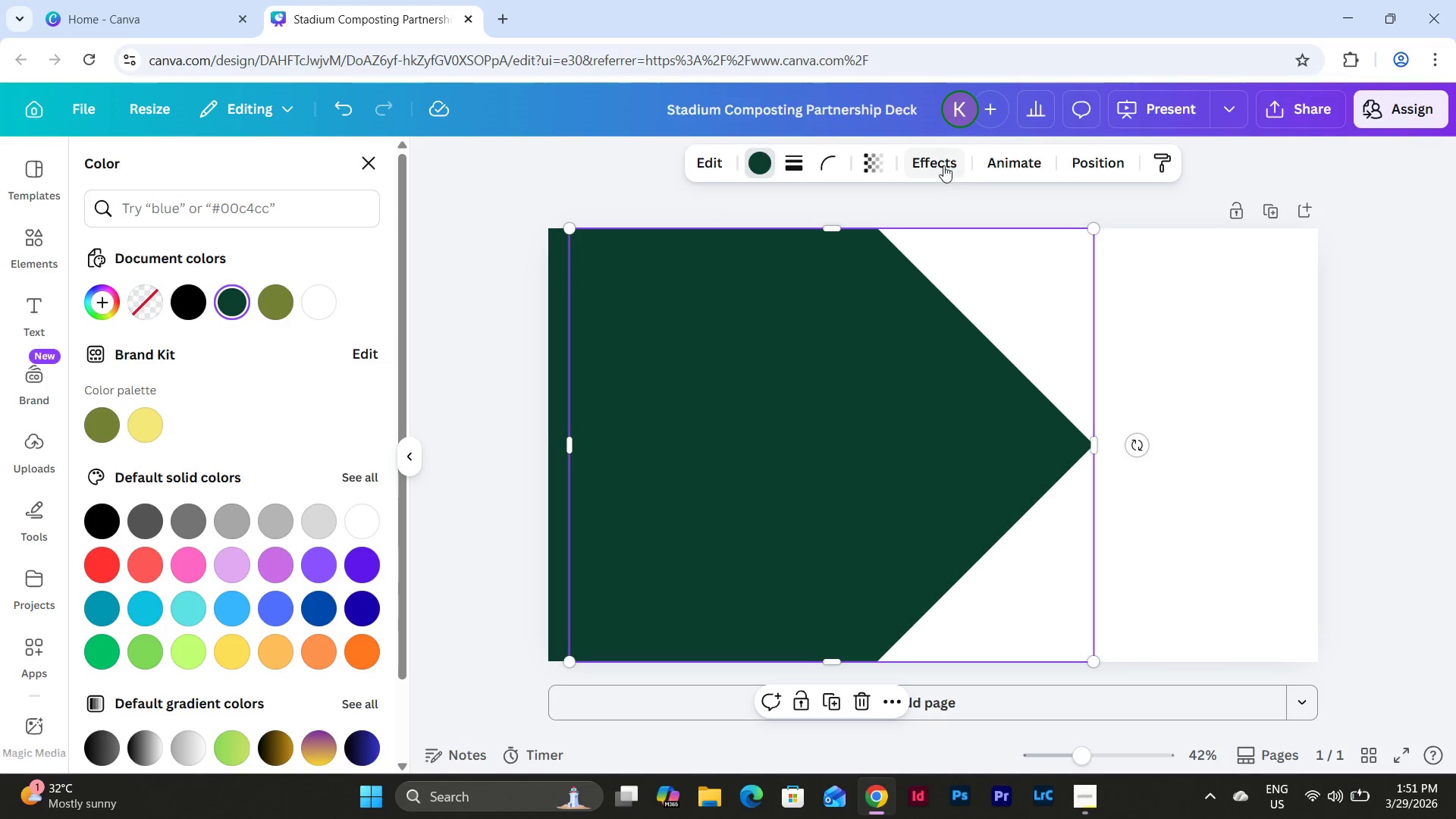 
left_click([943, 165])
 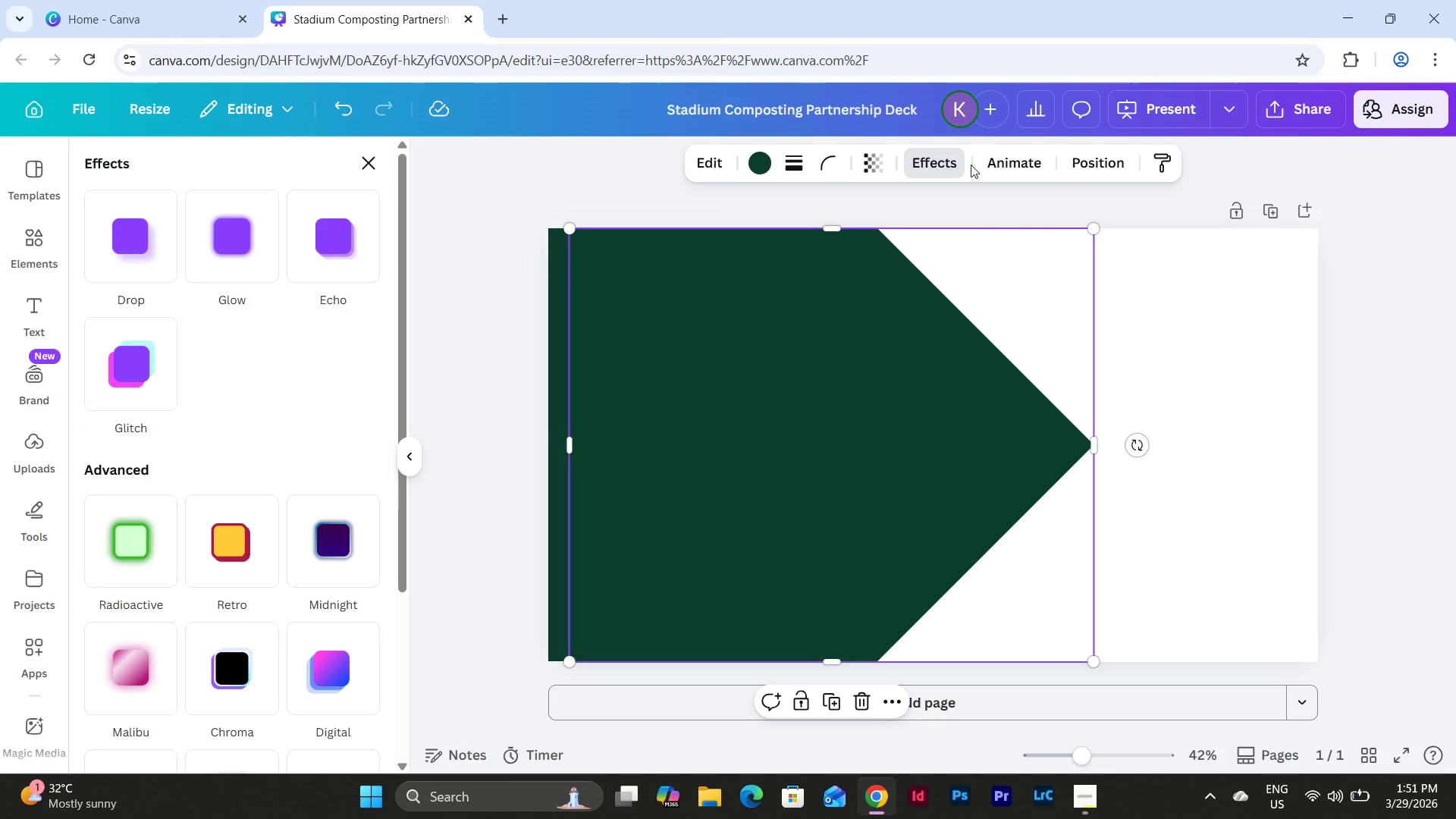 
left_click([1089, 163])
 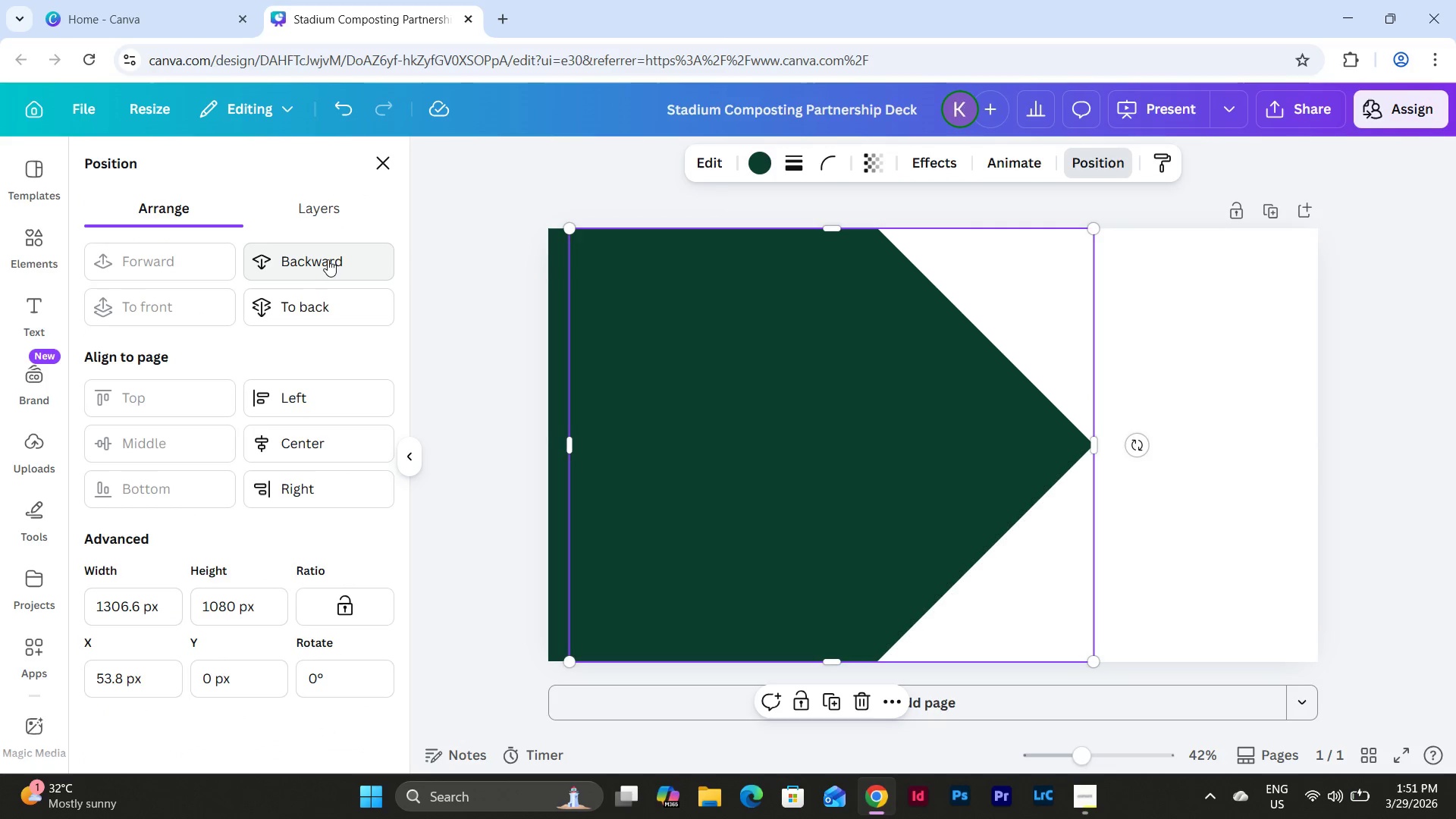 
left_click([328, 259])
 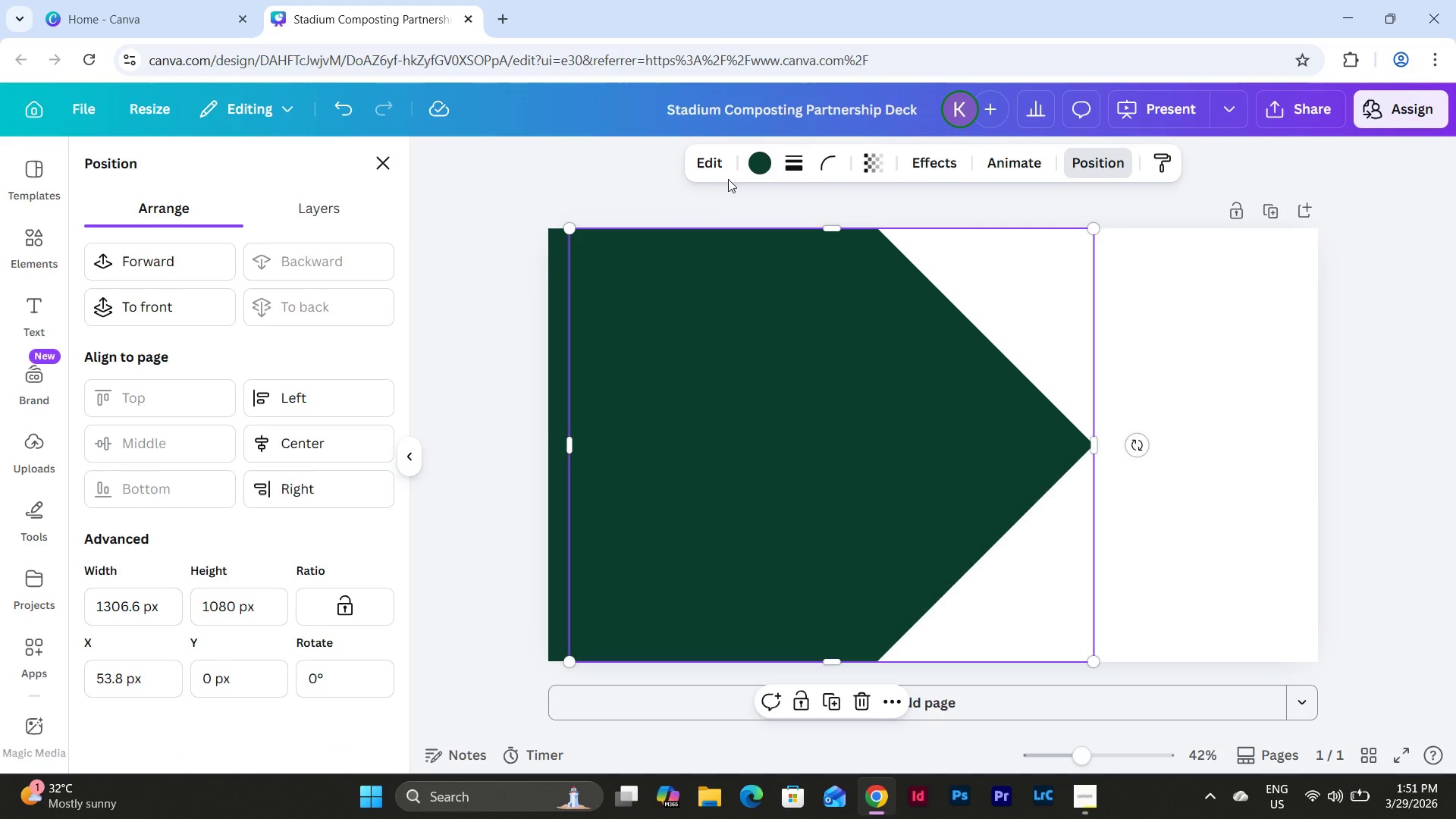 
left_click([767, 158])
 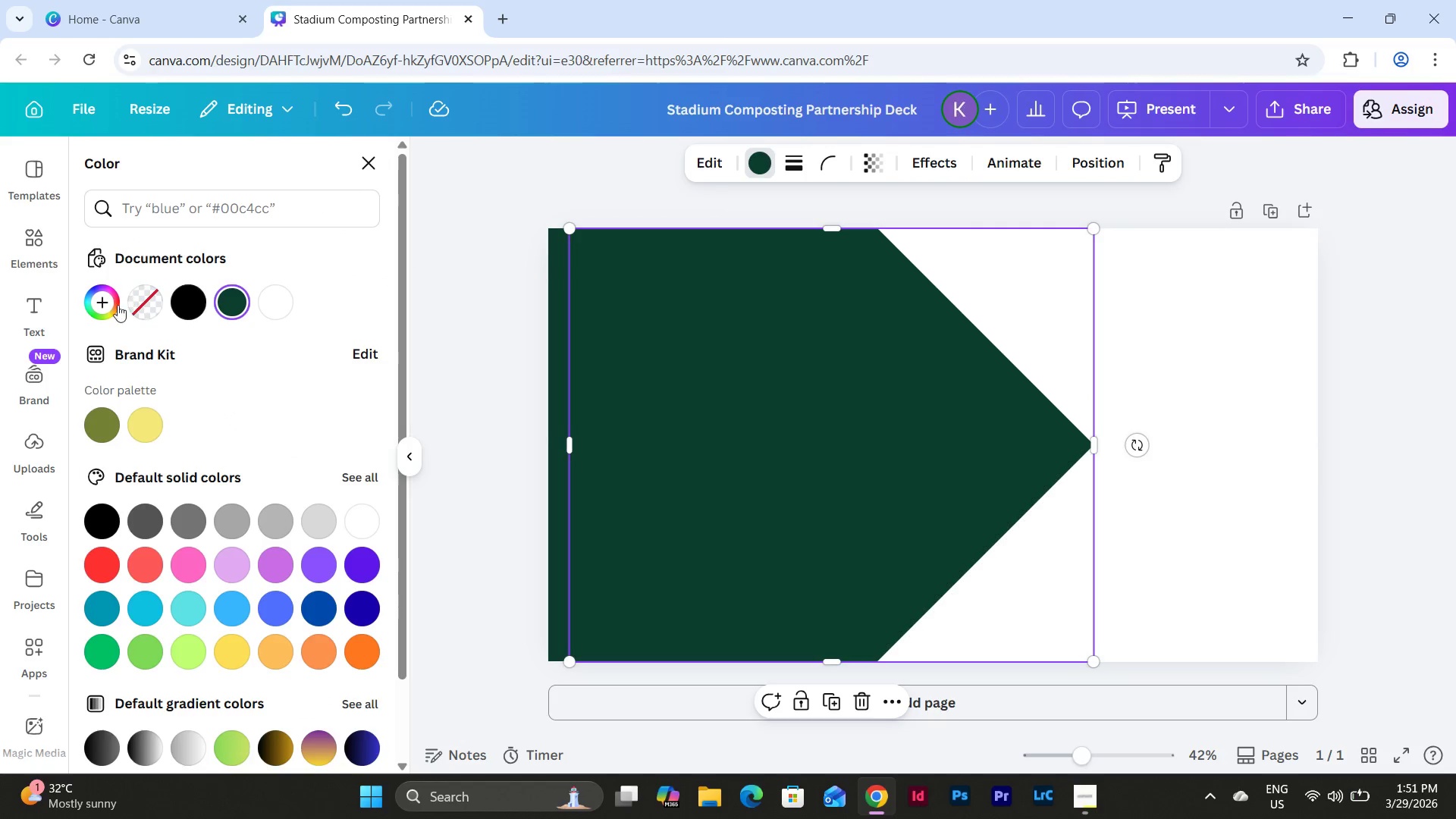 
left_click([102, 301])
 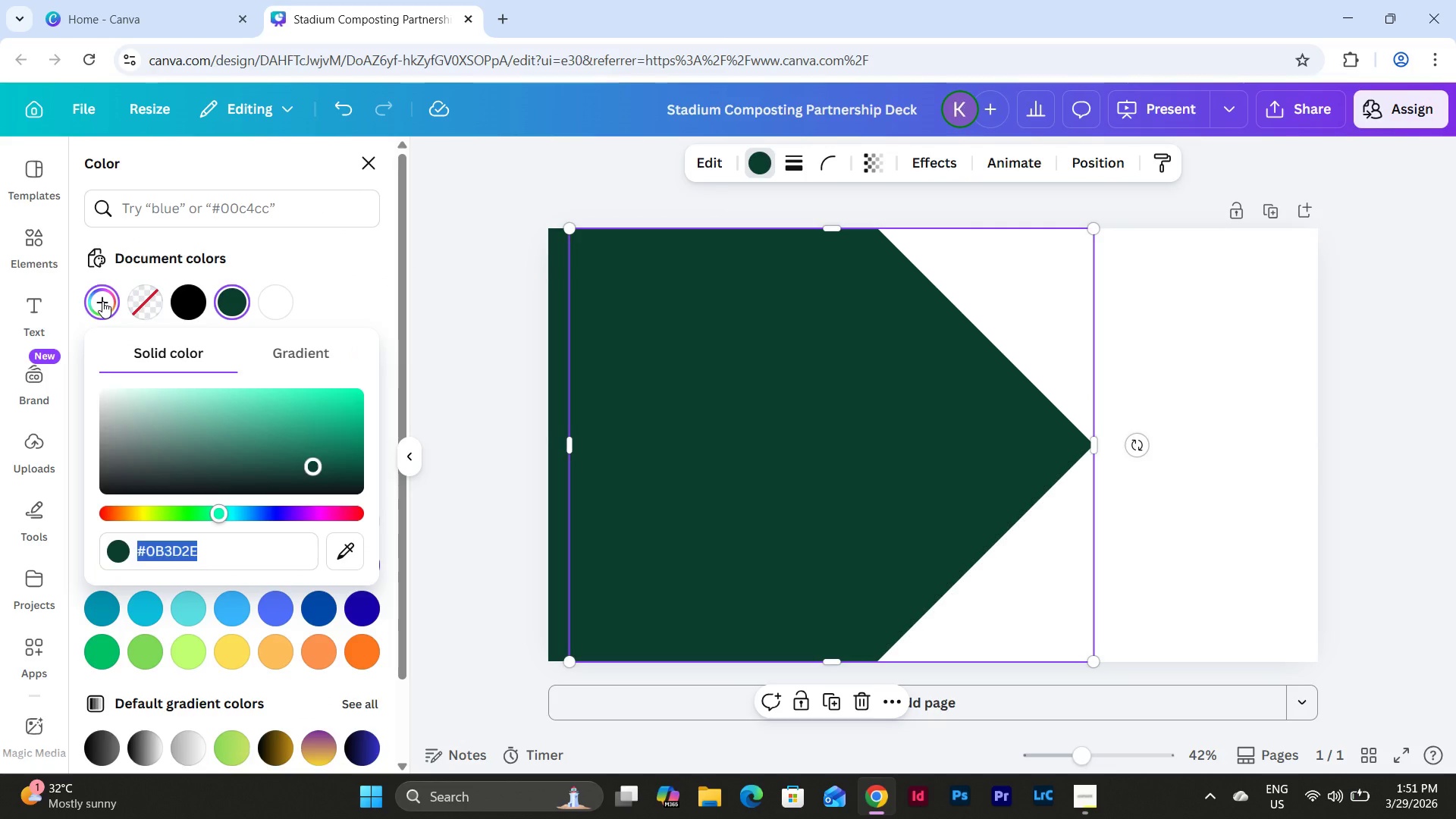 
type(2f3e46)
 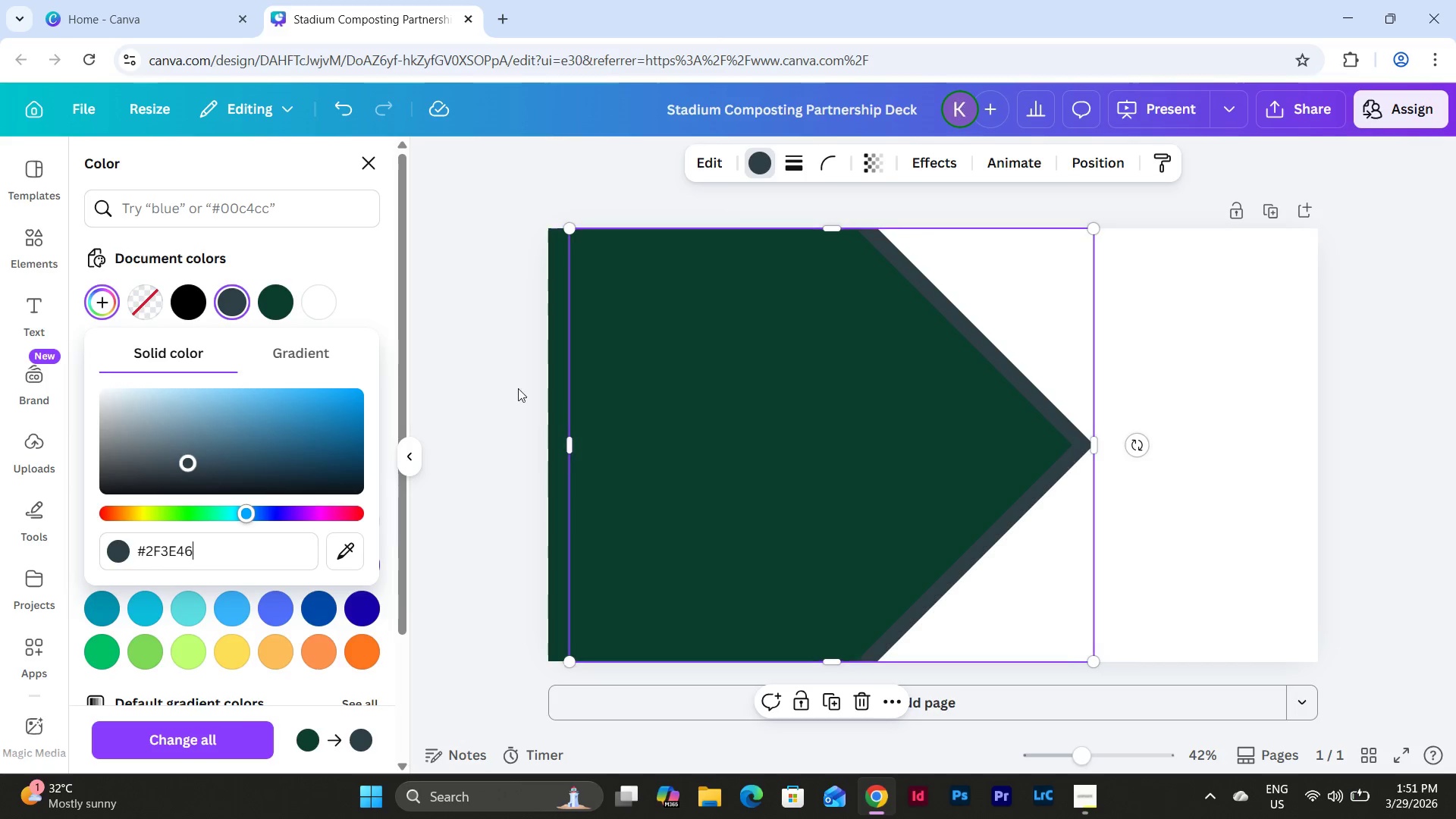 
double_click([479, 363])
 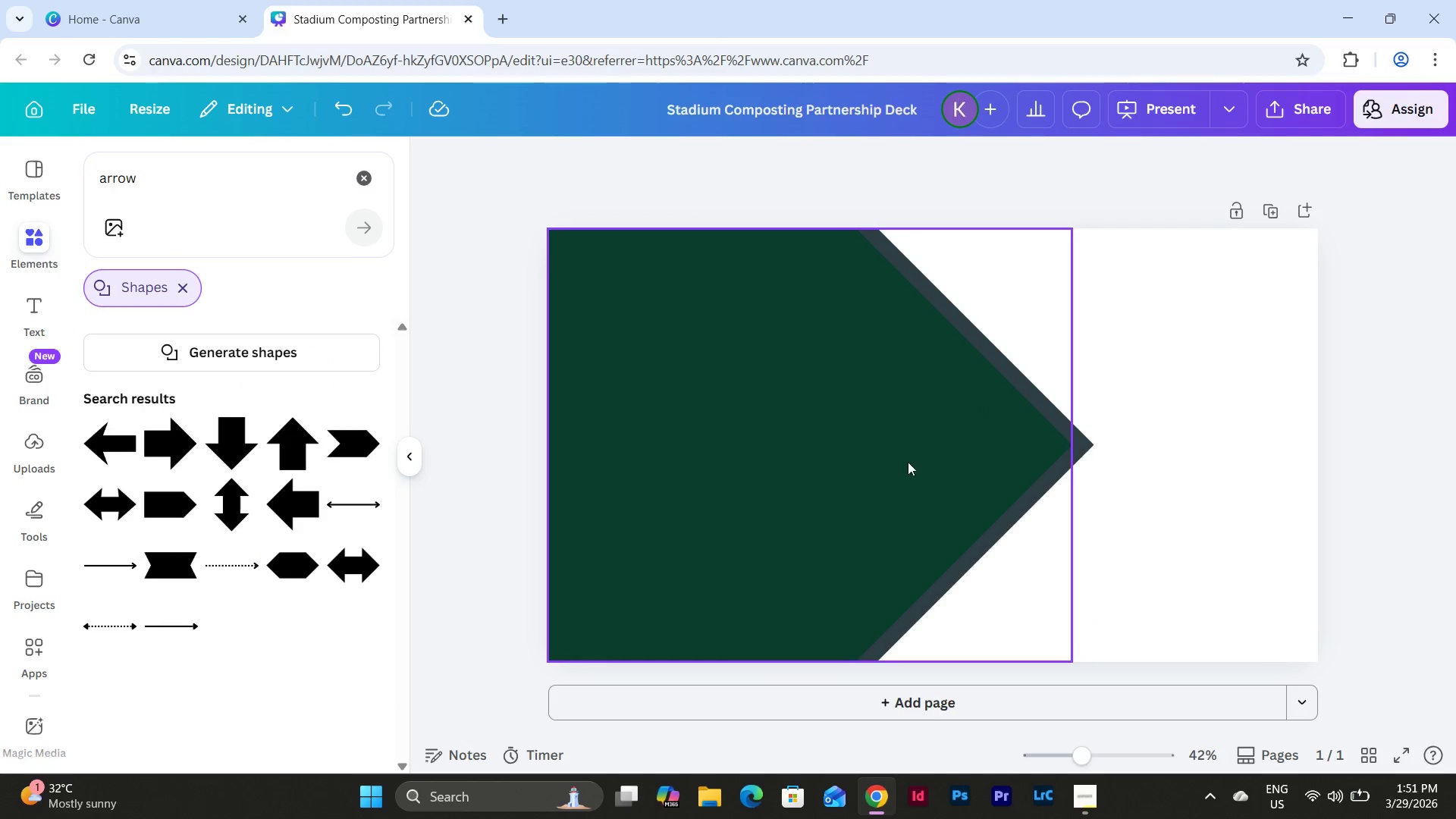 
left_click([883, 458])
 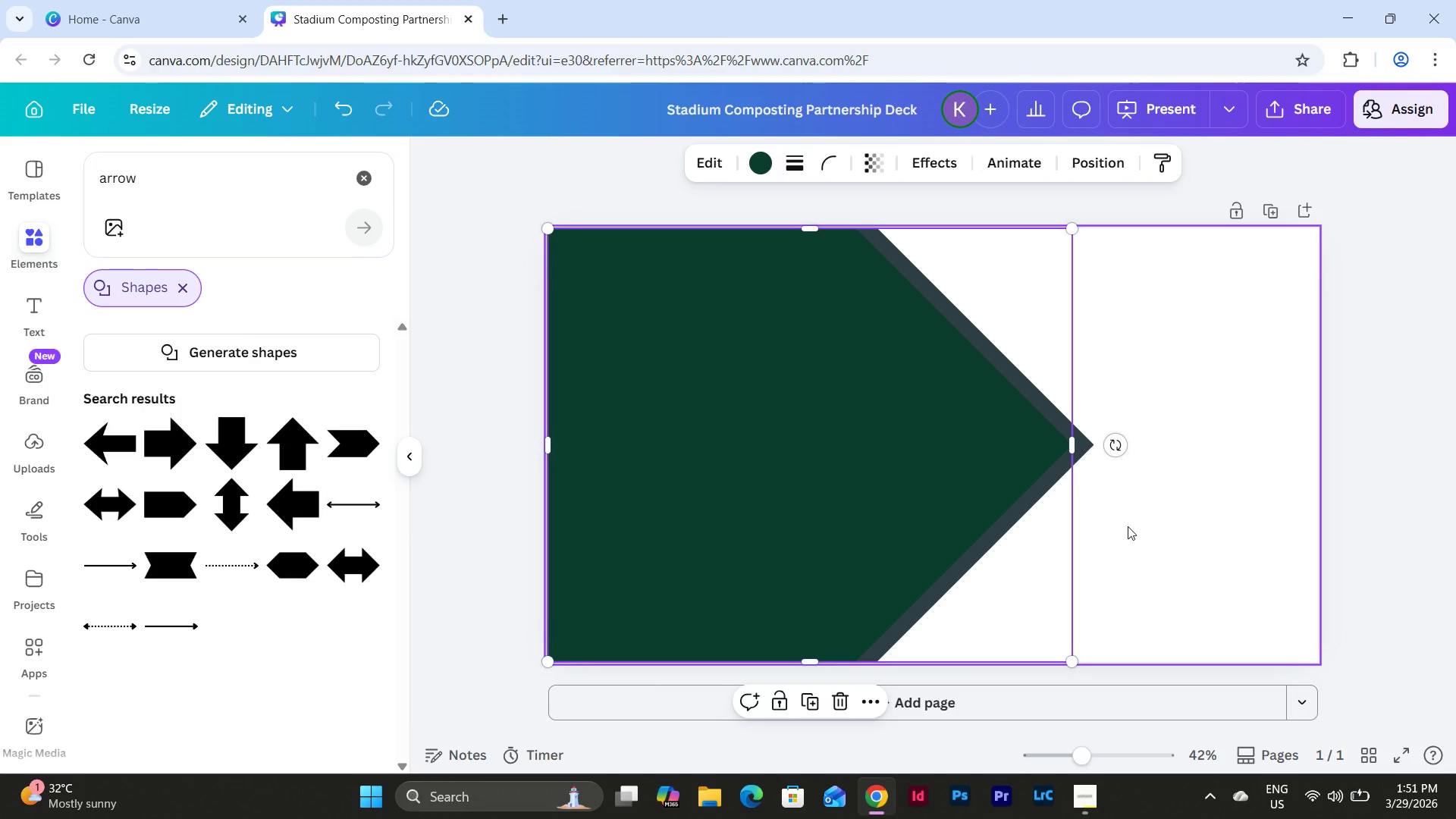 
left_click([1128, 526])
 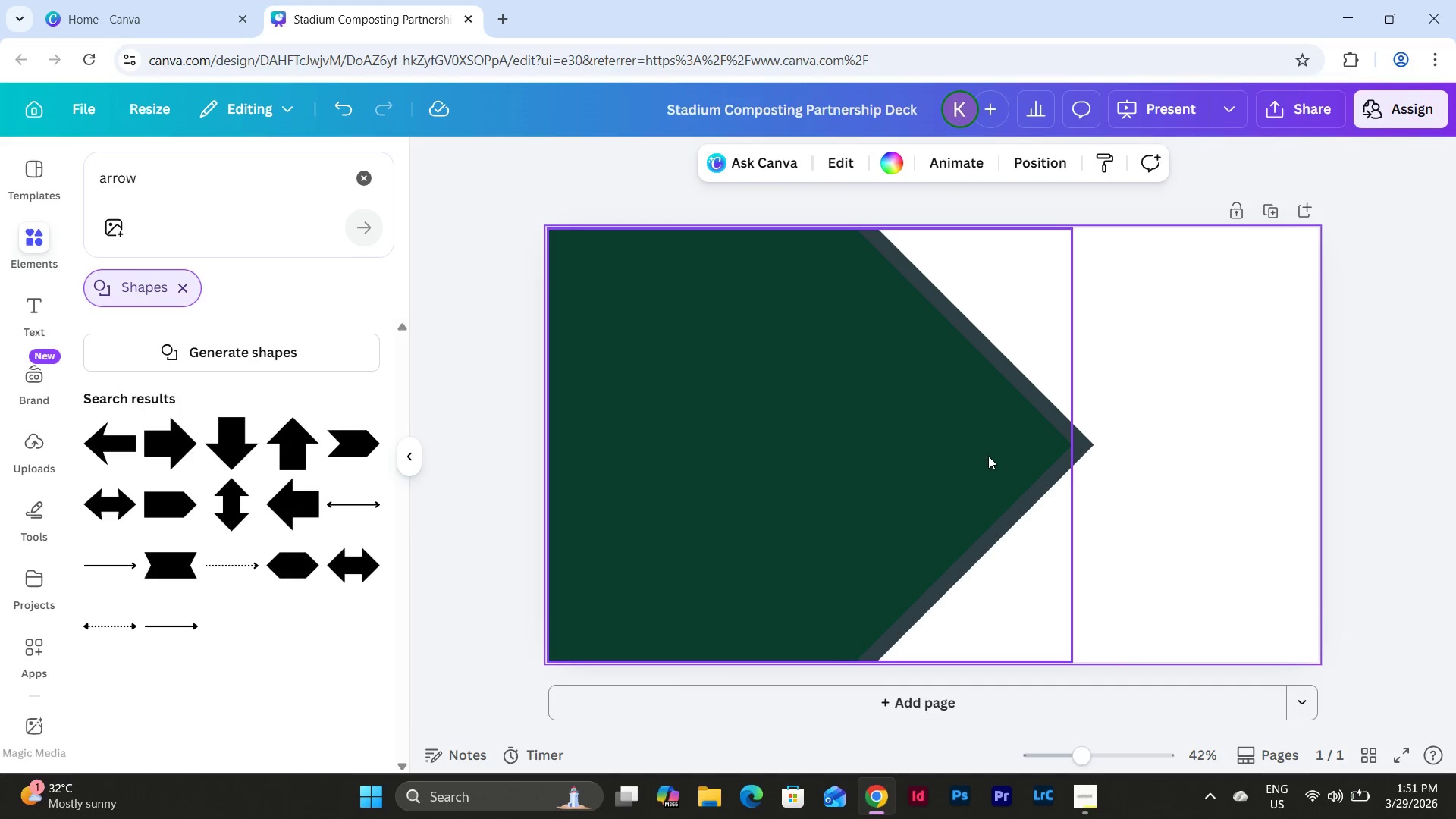 
left_click([978, 456])
 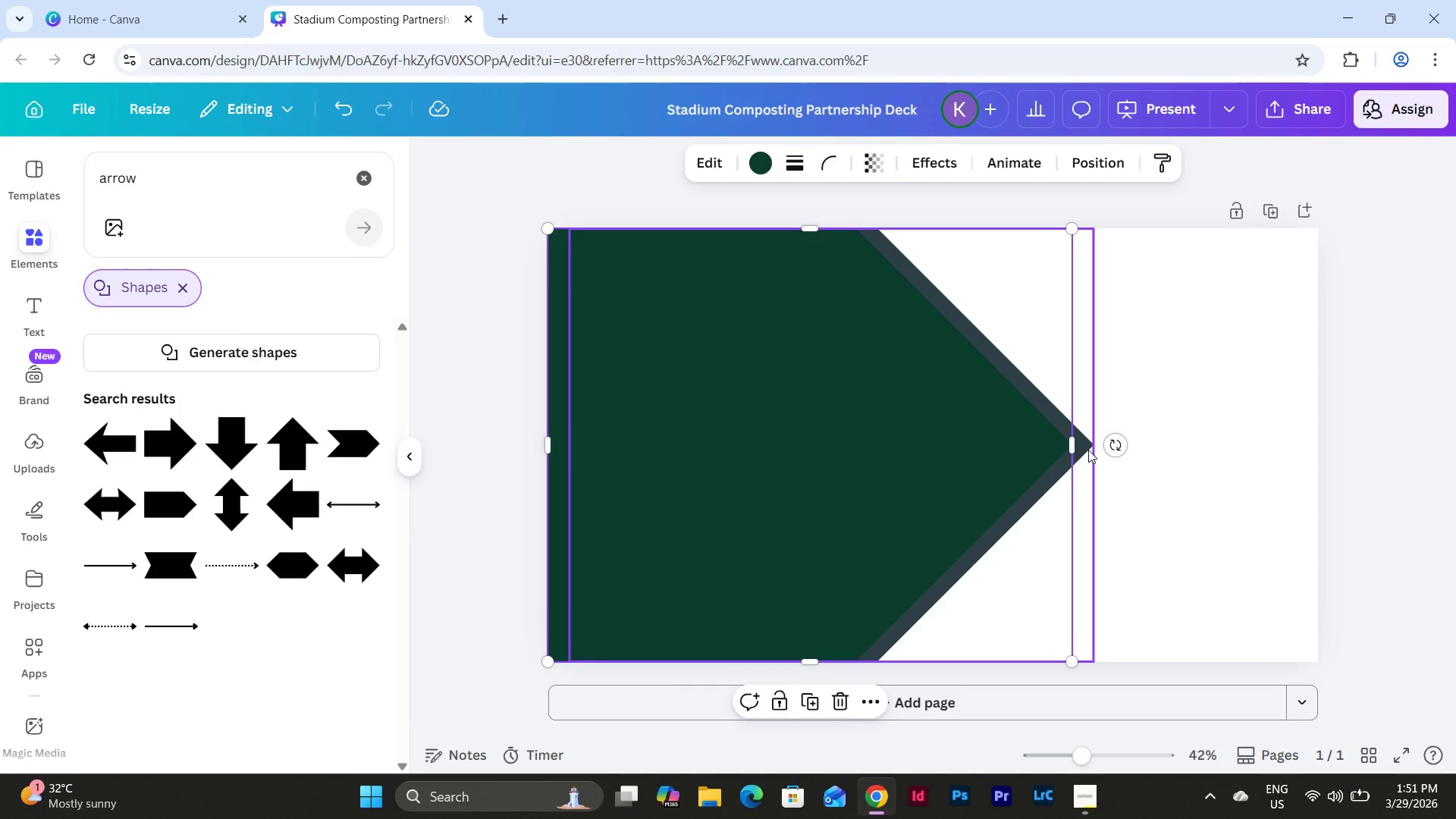 
left_click([1088, 450])
 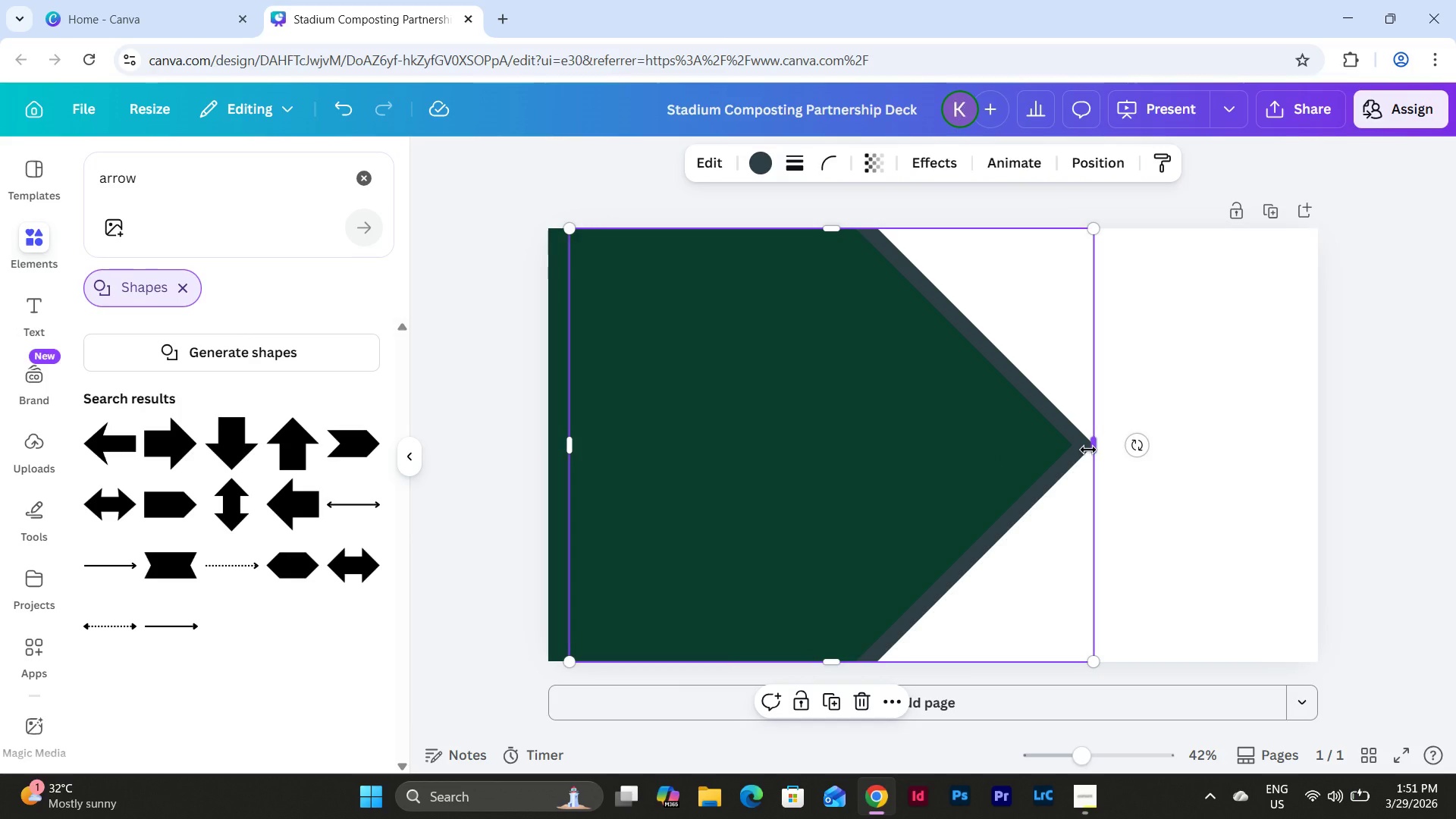 
wait(7.84)
 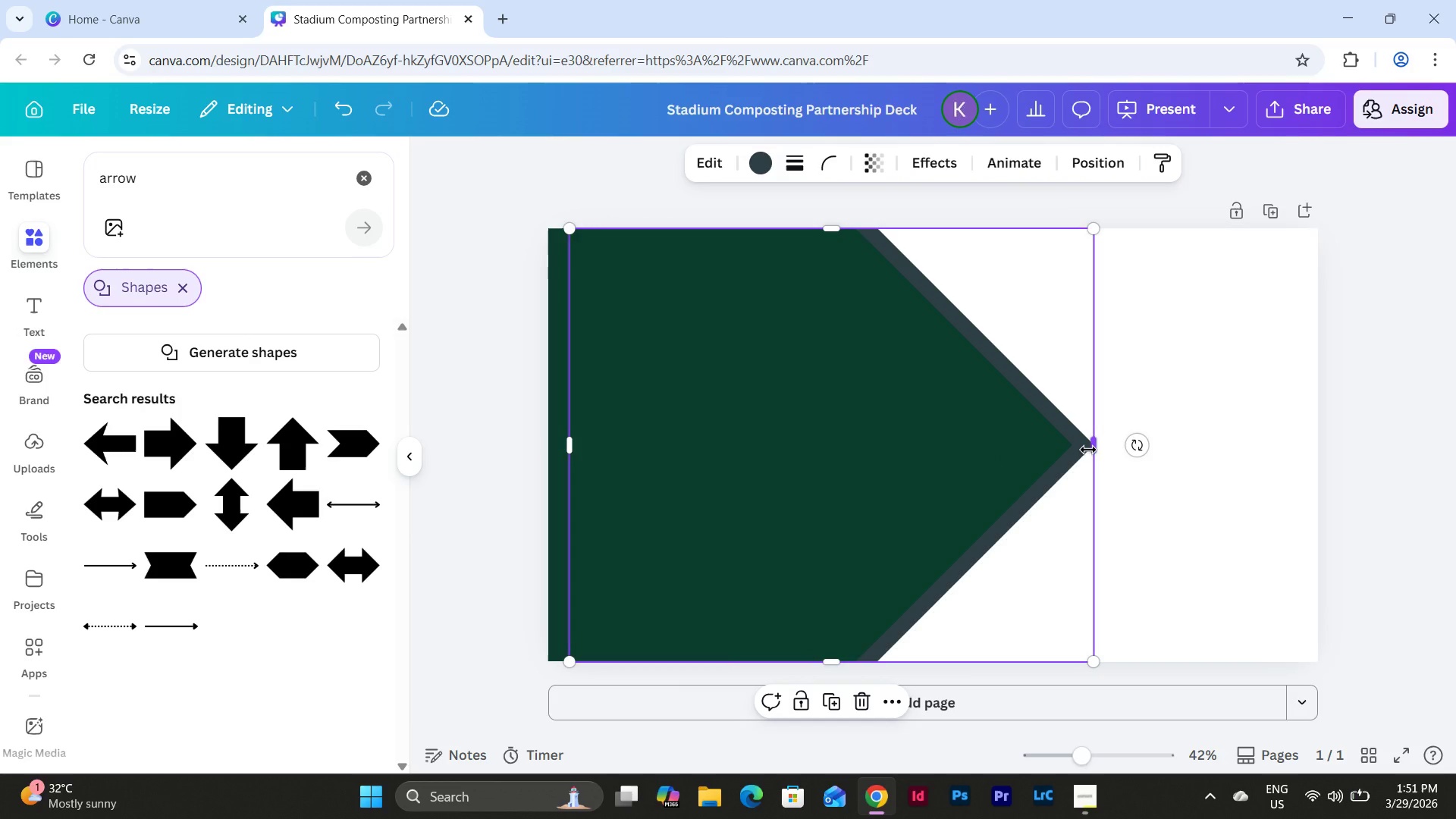 
left_click([1125, 535])
 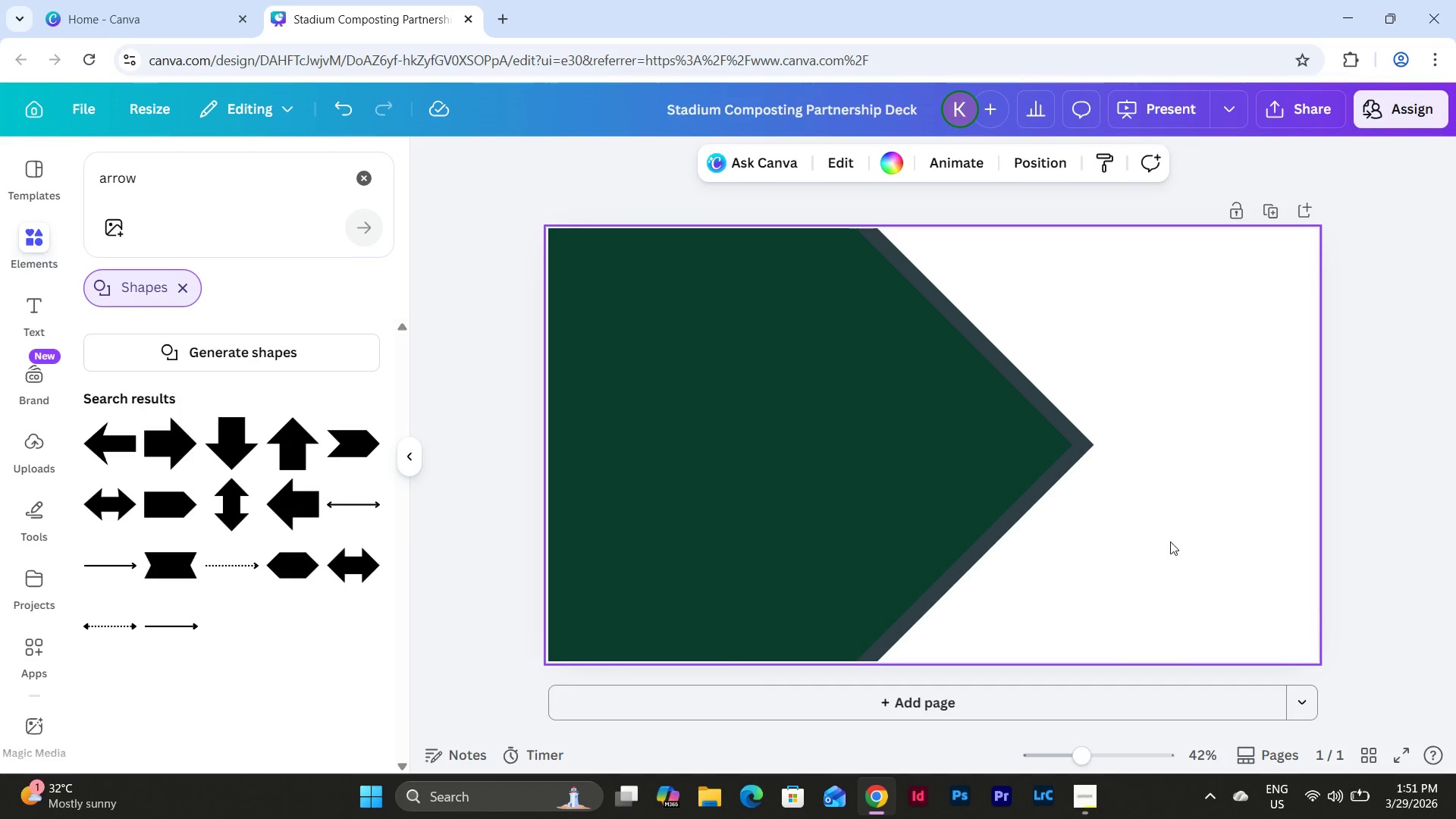 
left_click([1171, 539])
 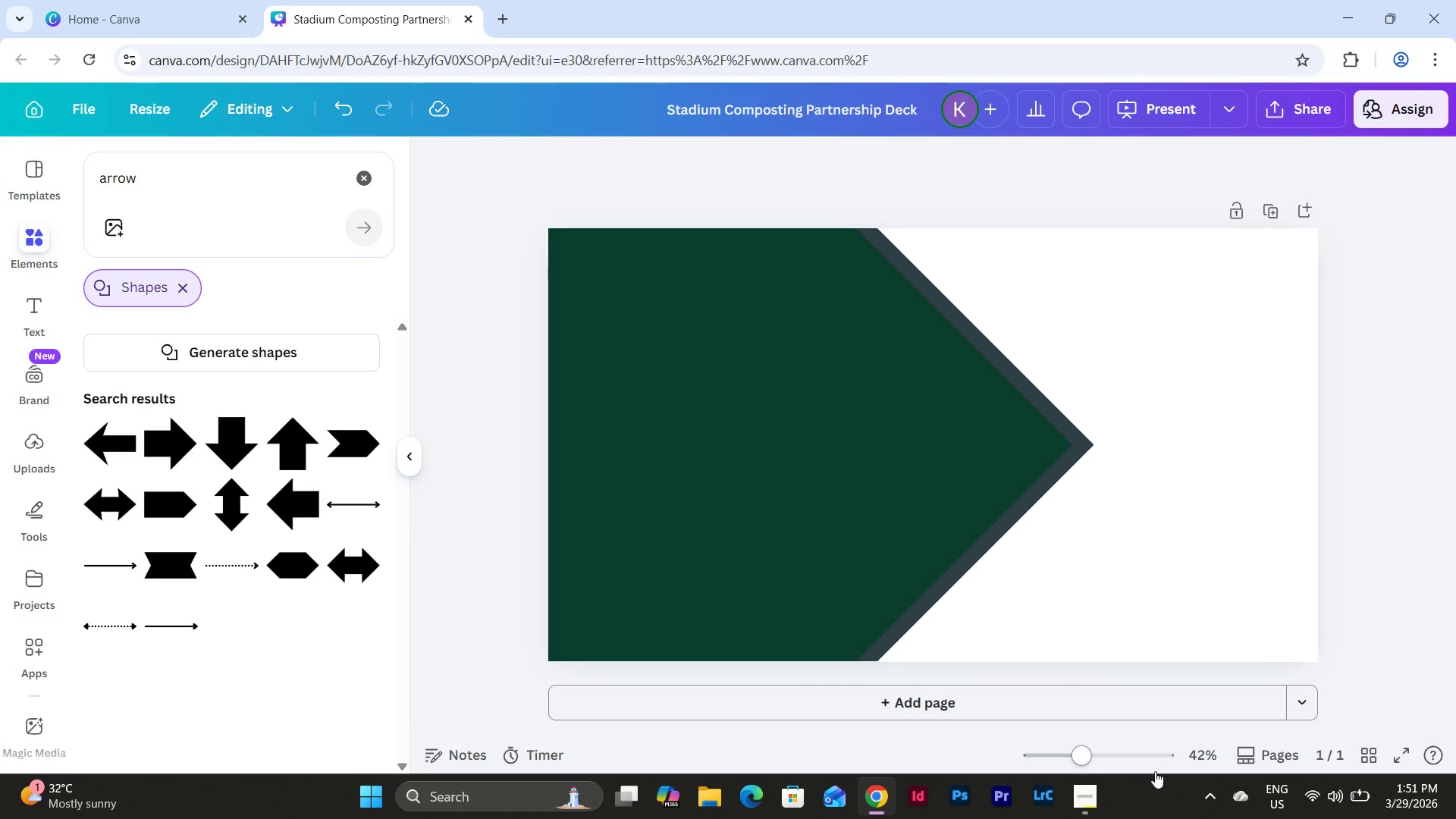 
left_click_drag(start_coordinate=[1085, 758], to_coordinate=[1081, 758])
 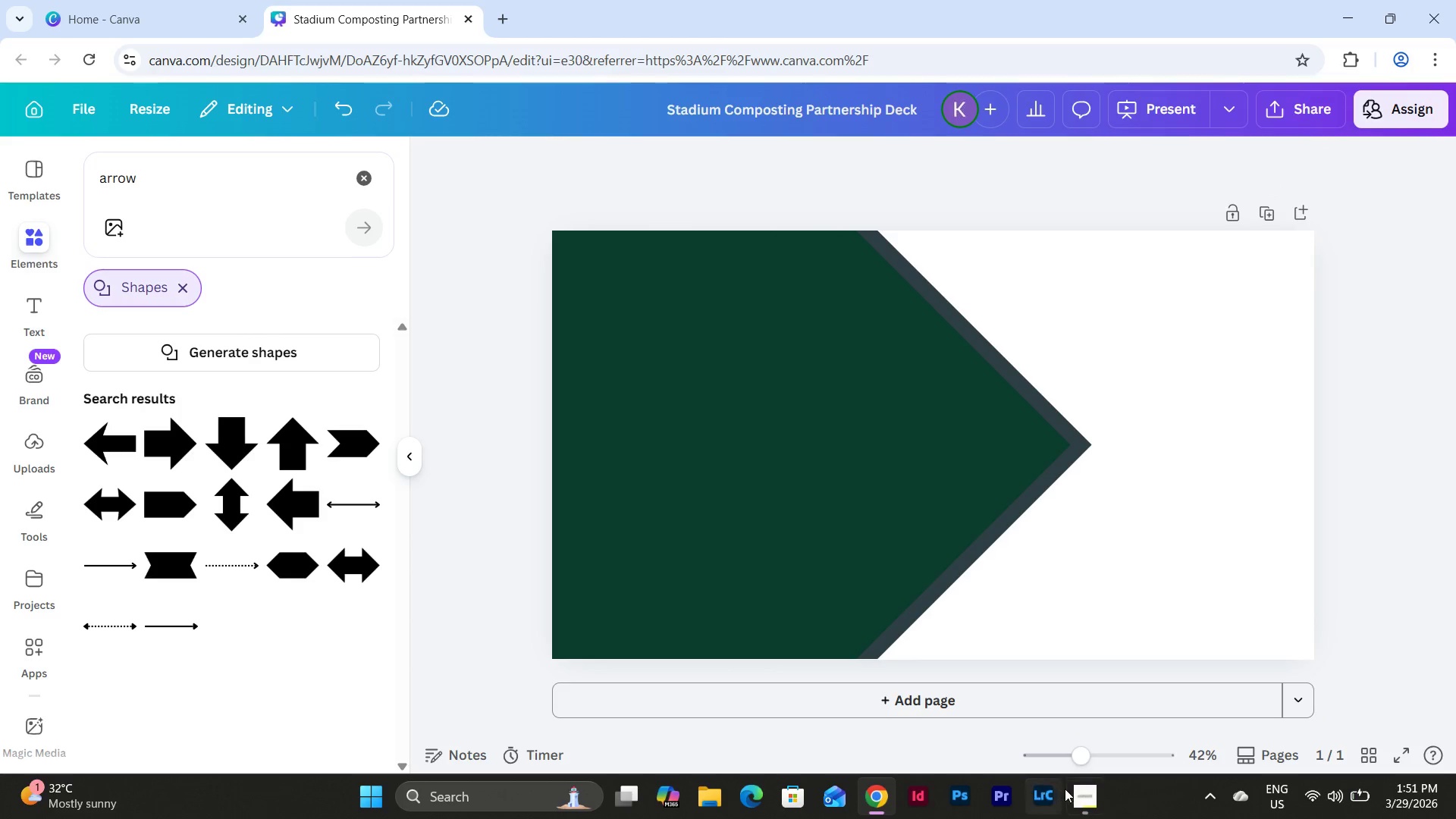 
left_click([1083, 793])